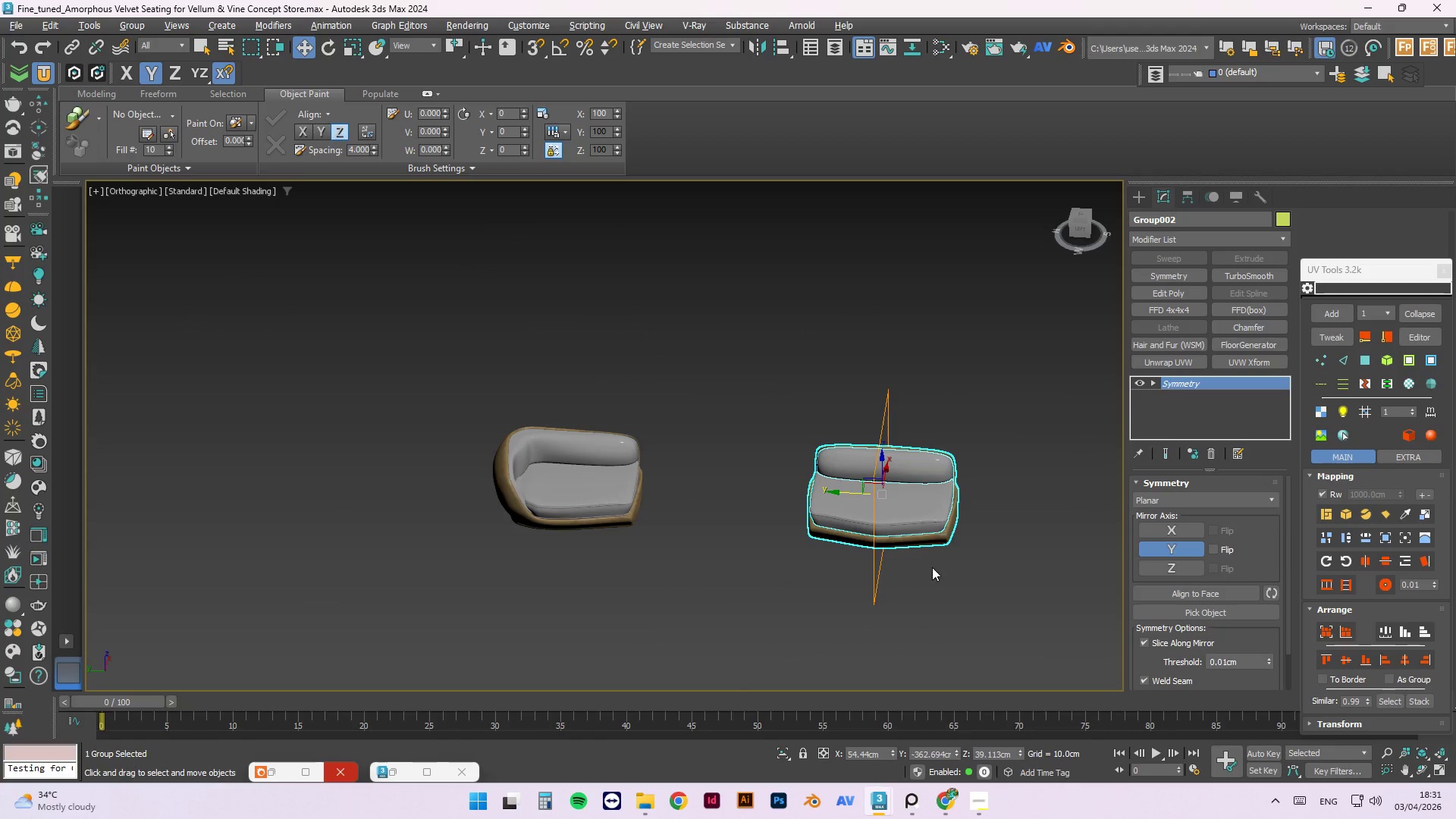 
scroll: coordinate [918, 527], scroll_direction: up, amount: 6.0
 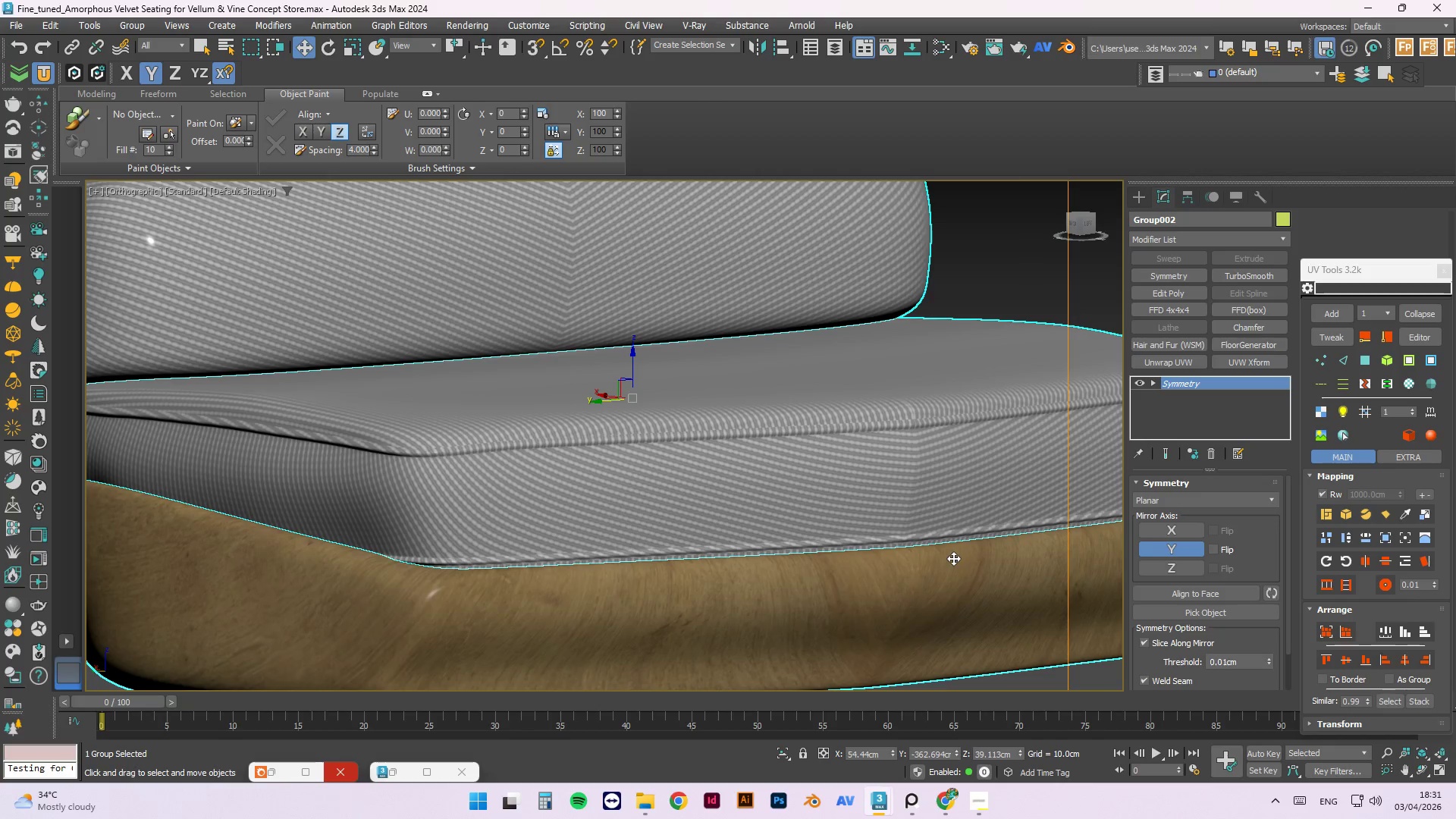 
hold_key(key=AltLeft, duration=0.89)
 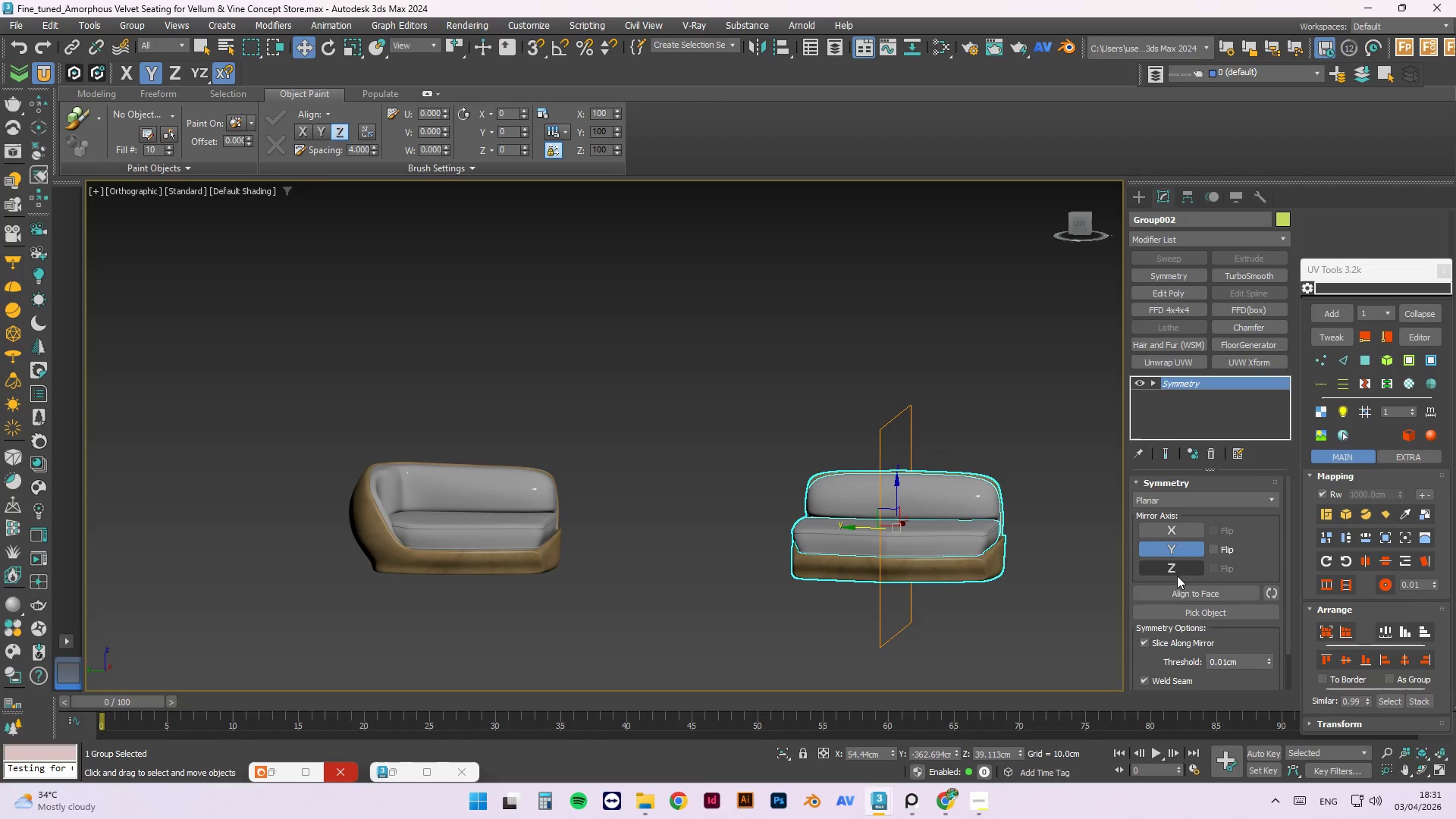 
scroll: coordinate [954, 556], scroll_direction: down, amount: 5.0
 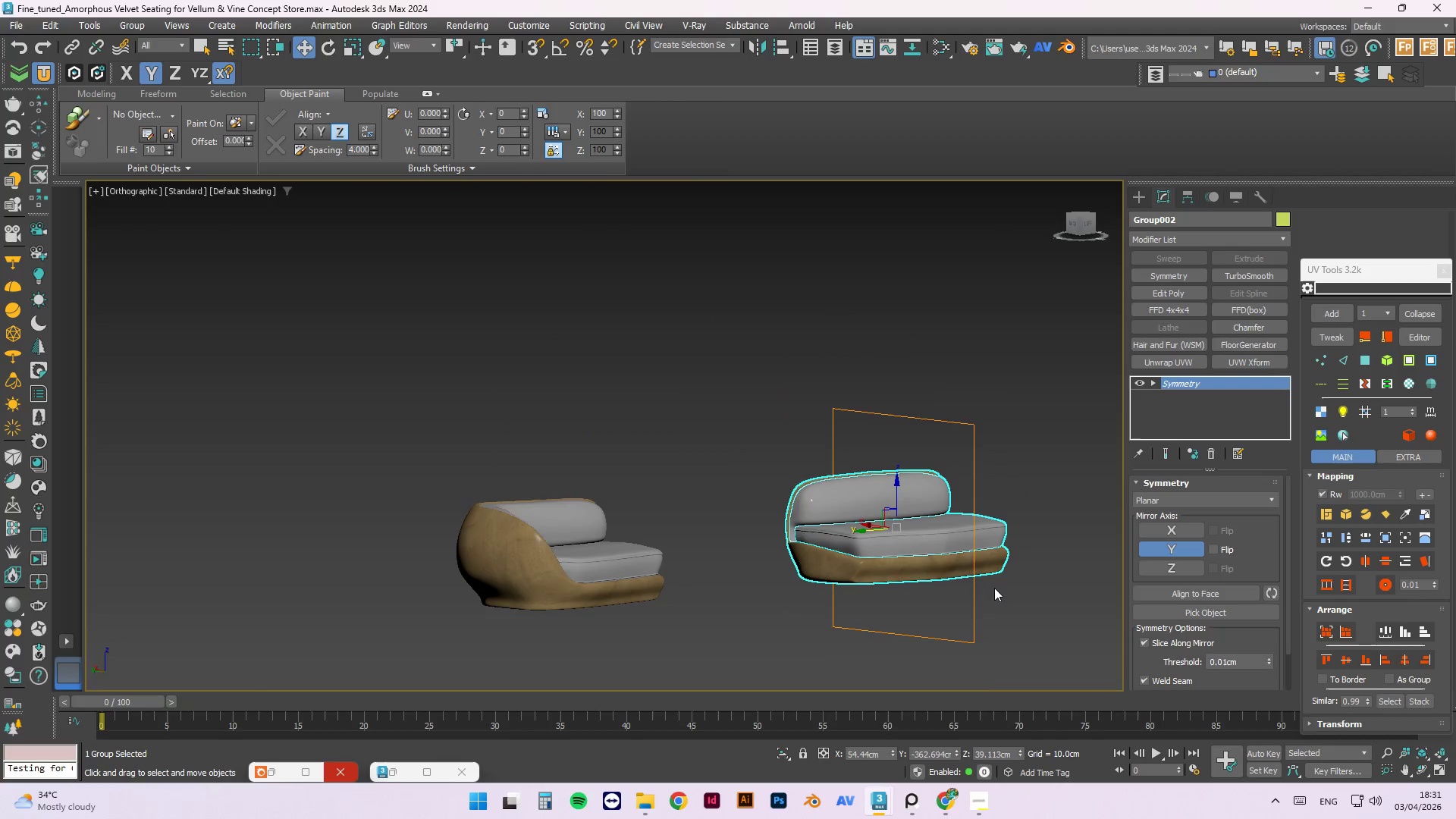 
left_click([1179, 573])
 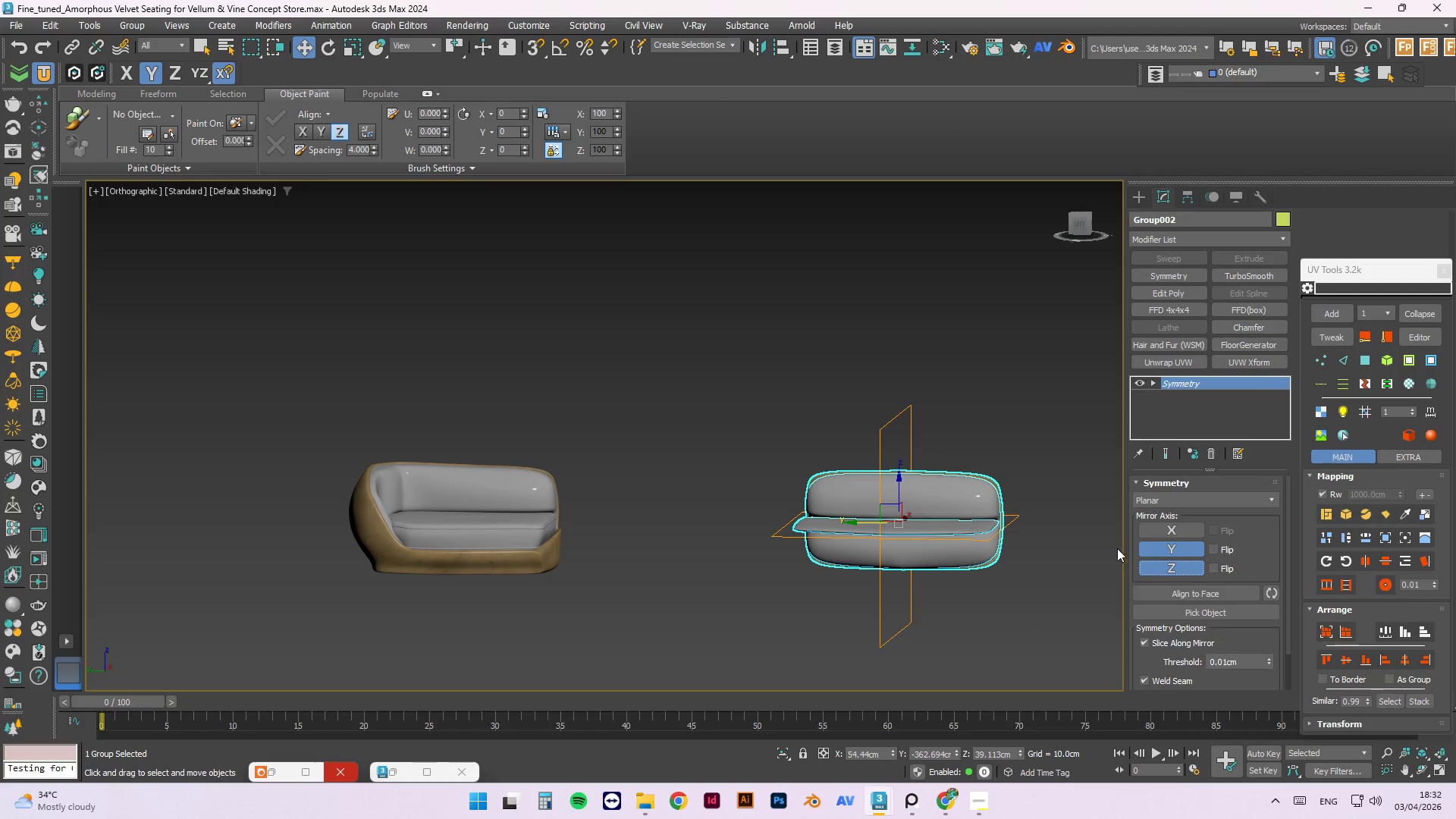 
left_click([1165, 566])
 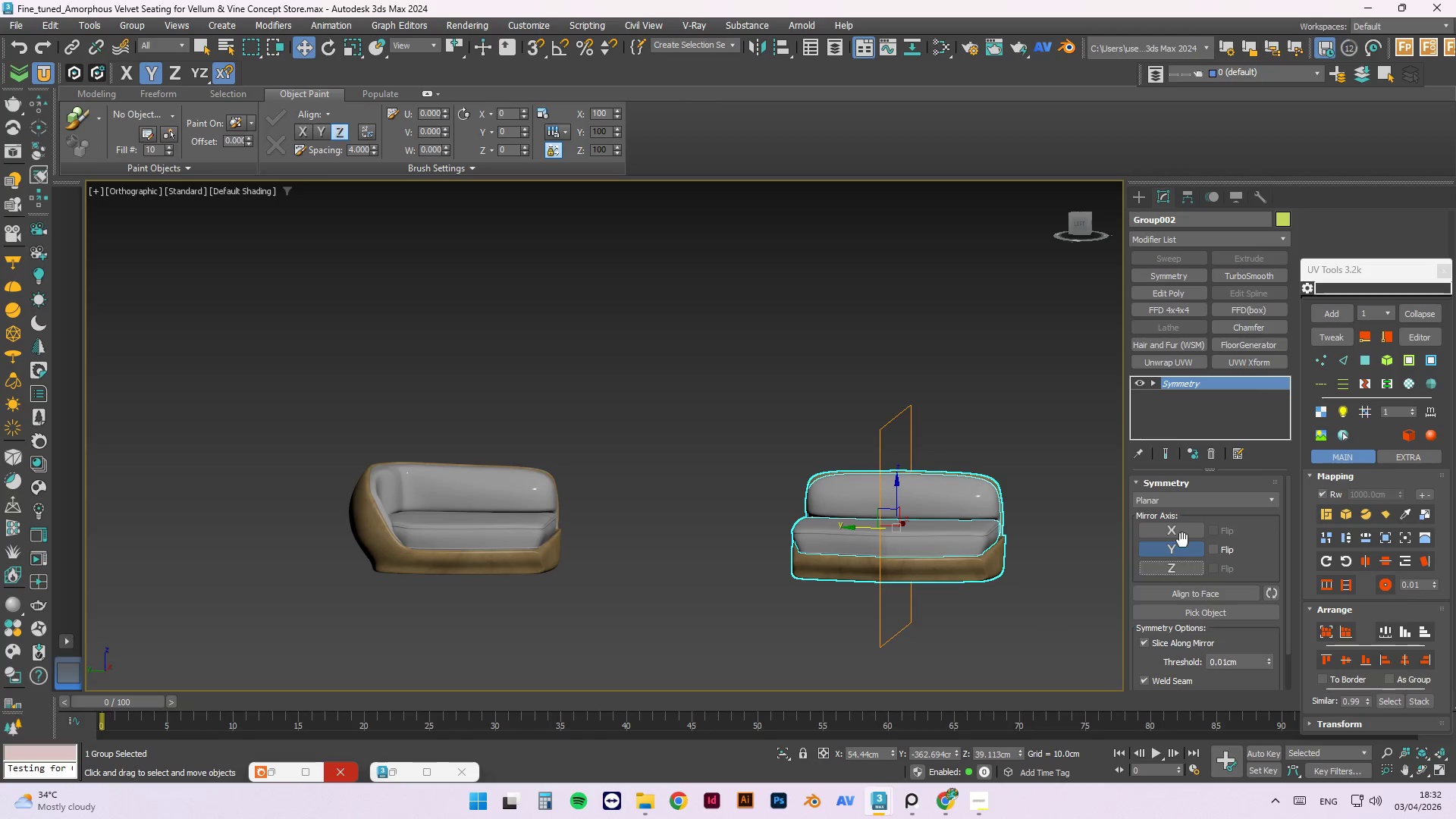 
left_click([1181, 530])
 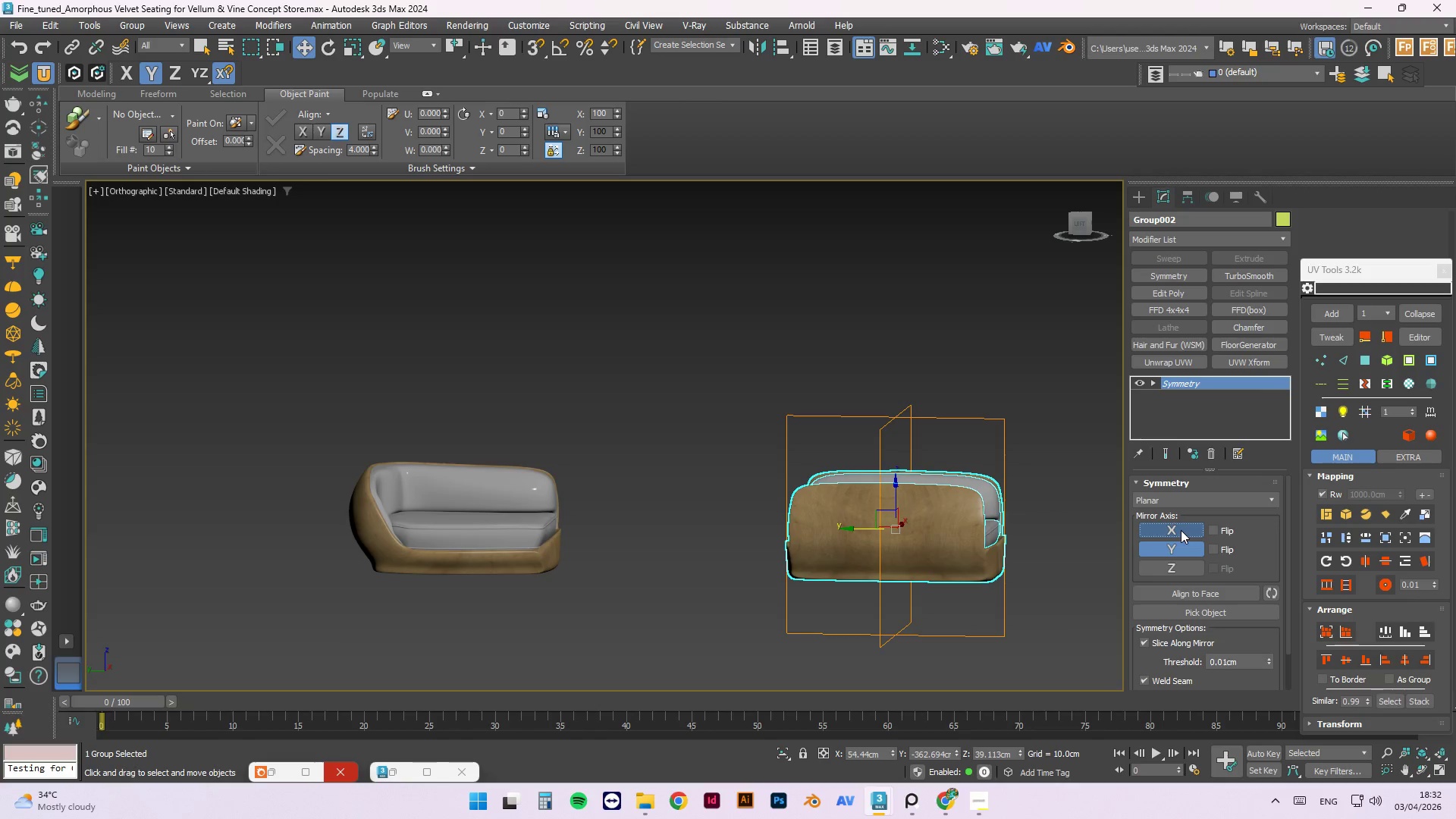 
hold_key(key=AltLeft, duration=1.5)
 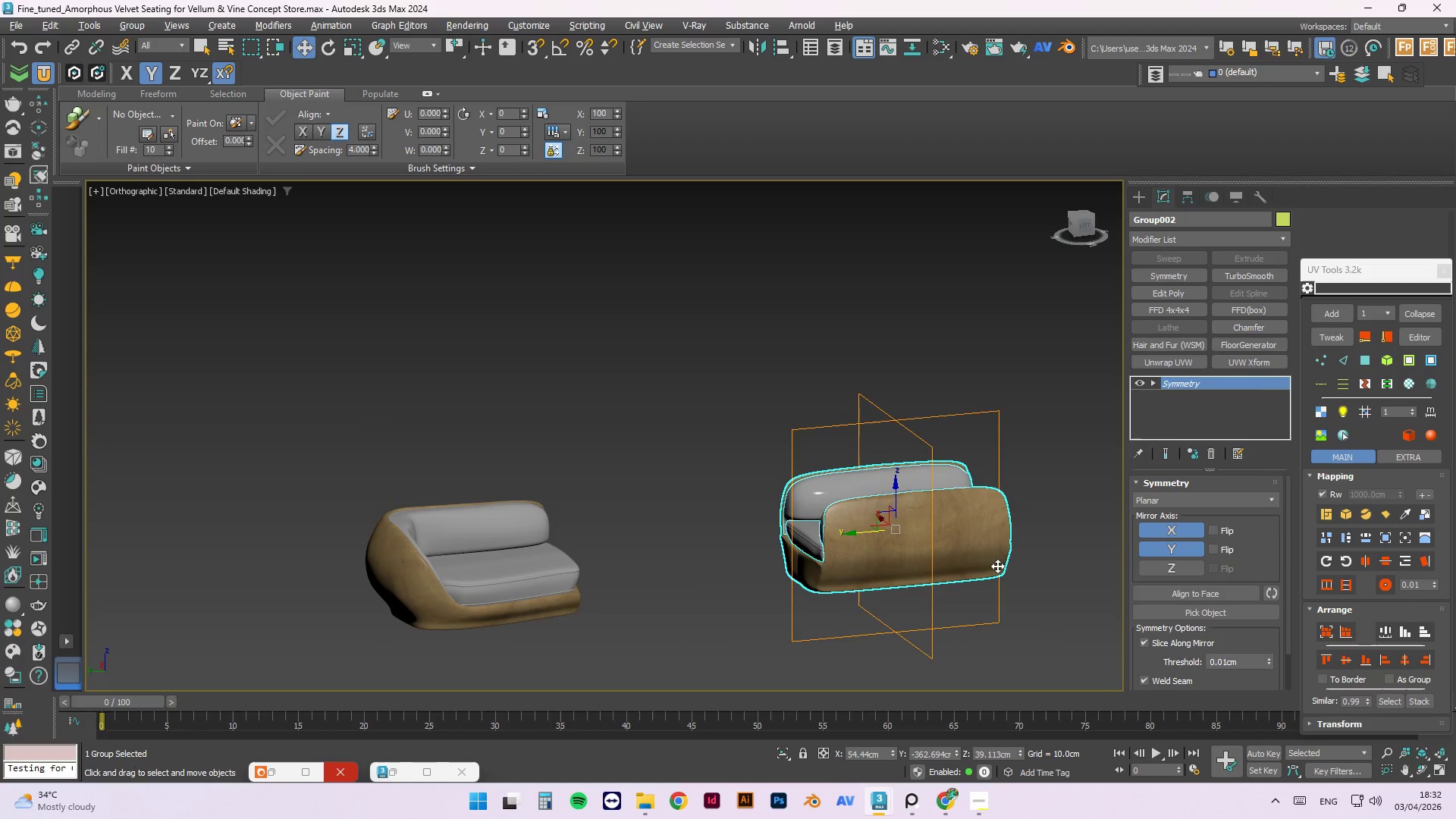 
hold_key(key=AltLeft, duration=0.52)
 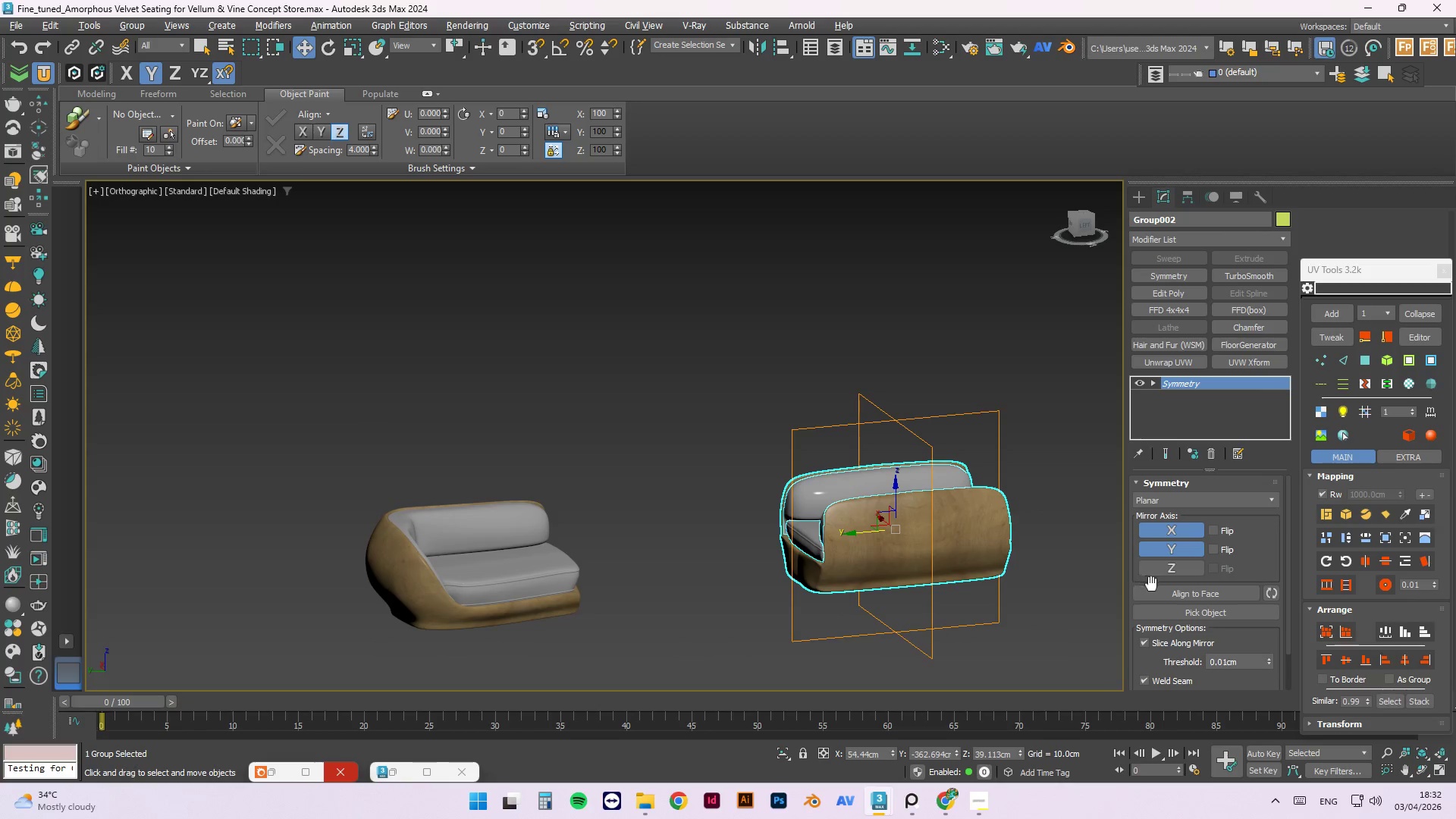 
left_click([1166, 572])
 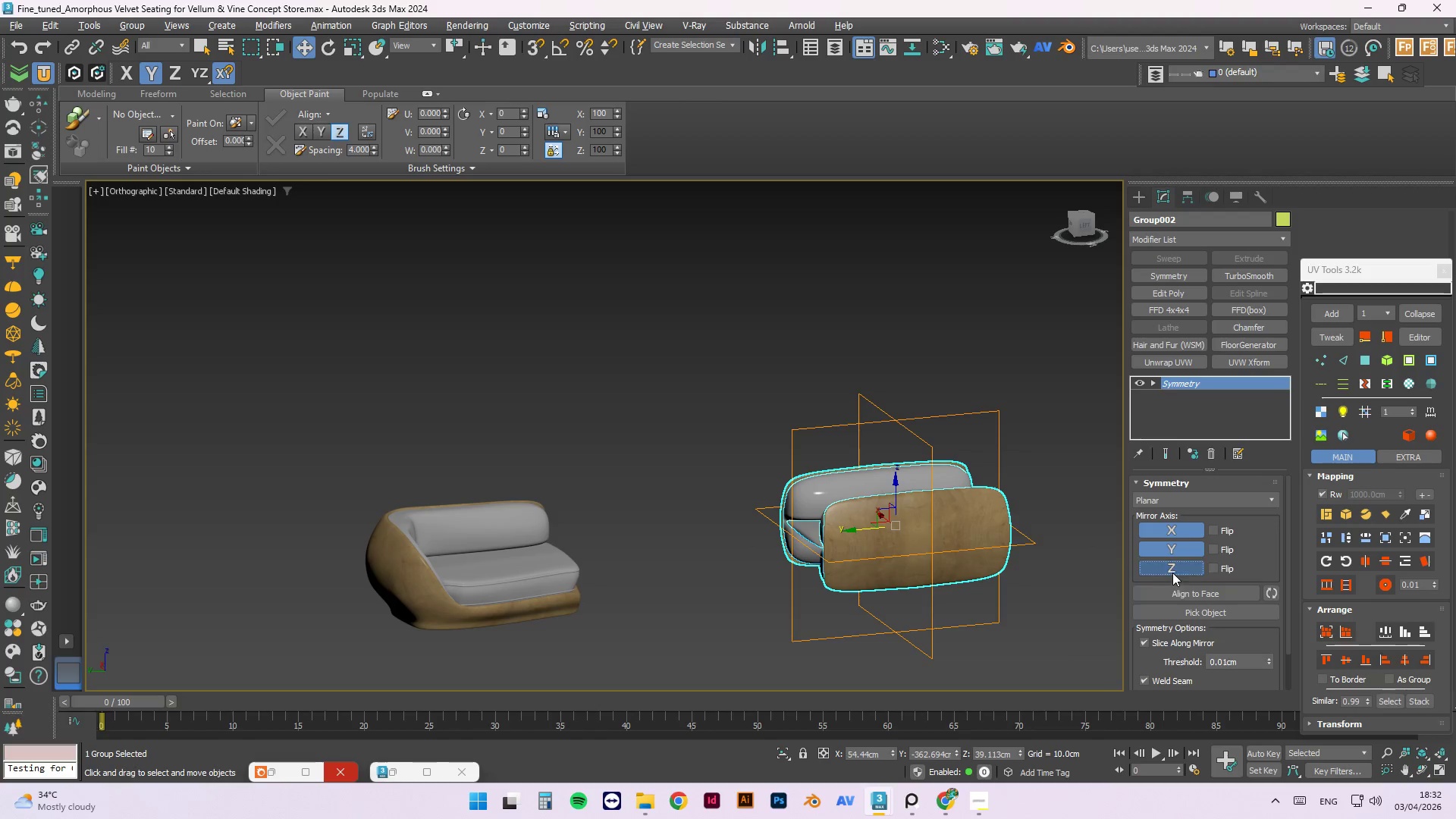 
double_click([1175, 551])
 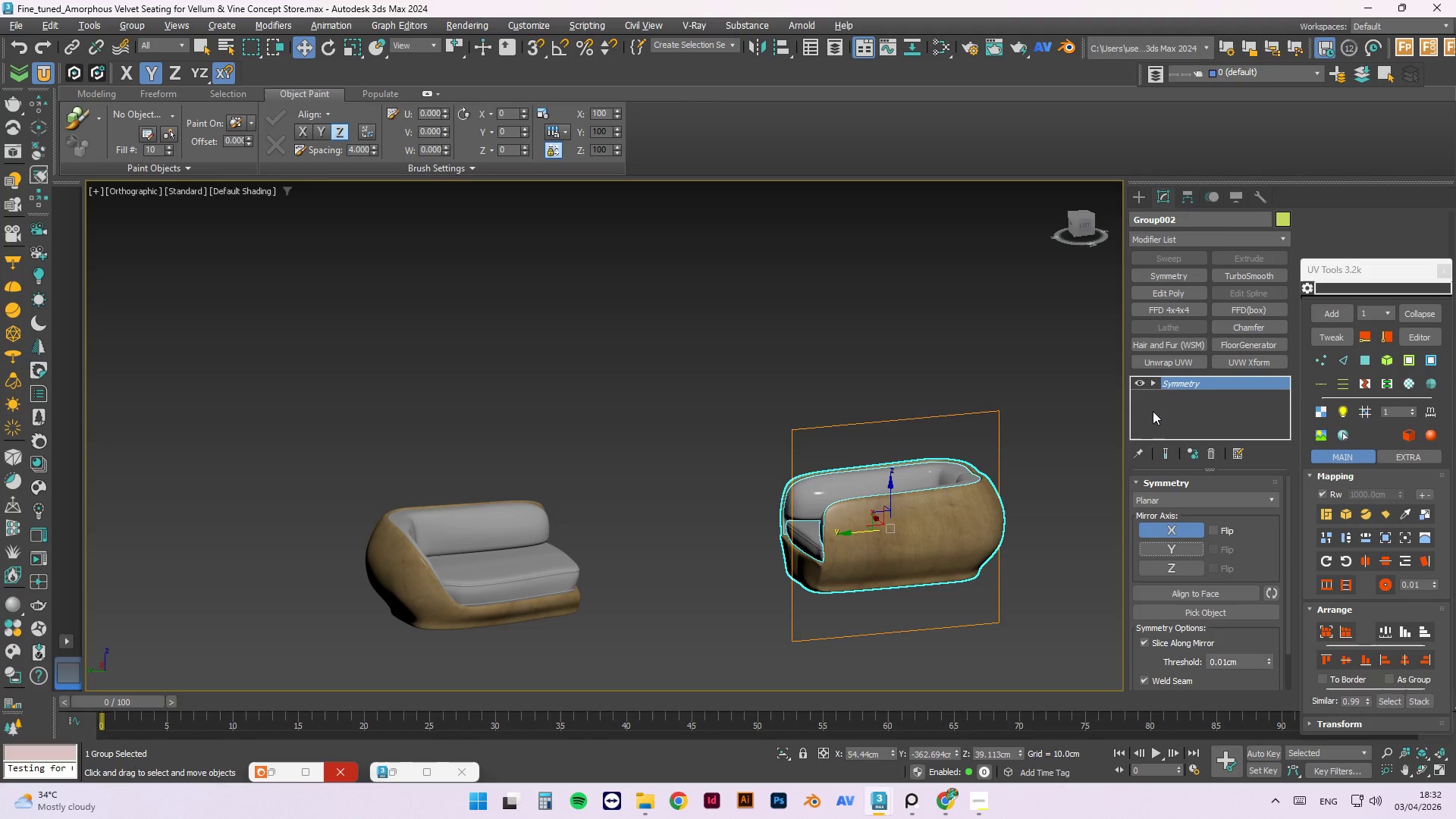 
left_click([1150, 384])
 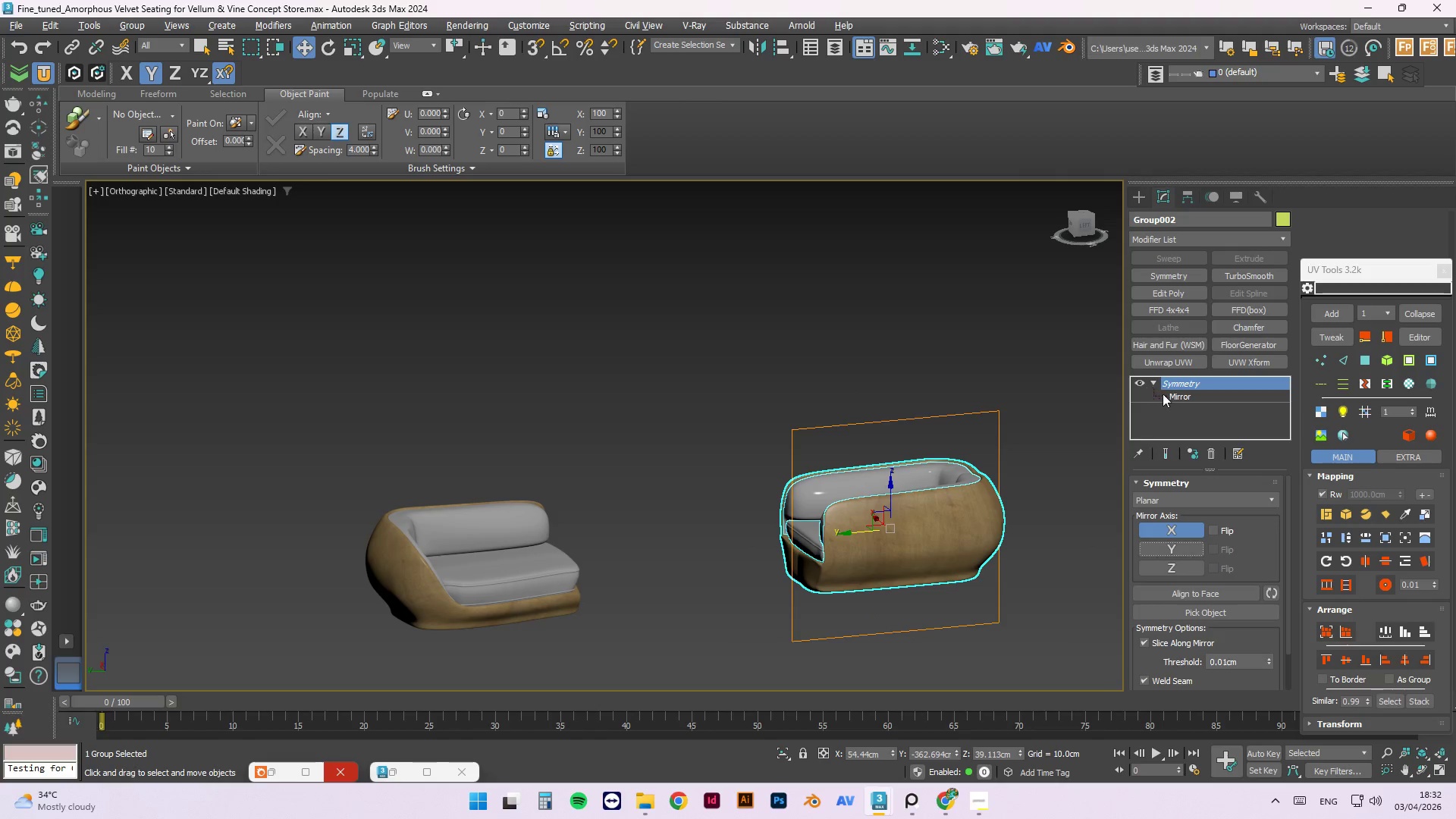 
left_click([1167, 397])
 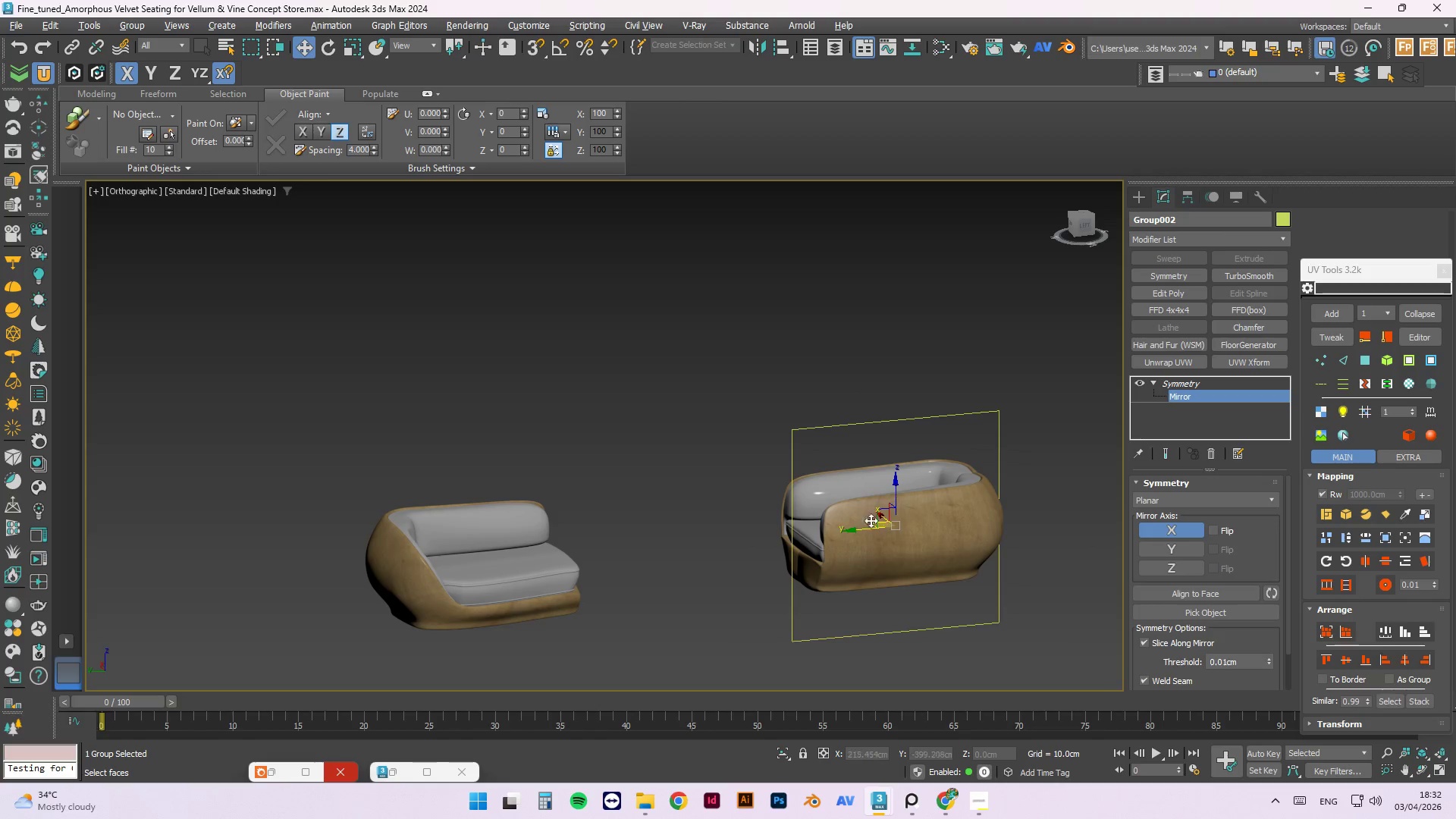 
hold_key(key=AltLeft, duration=0.62)
 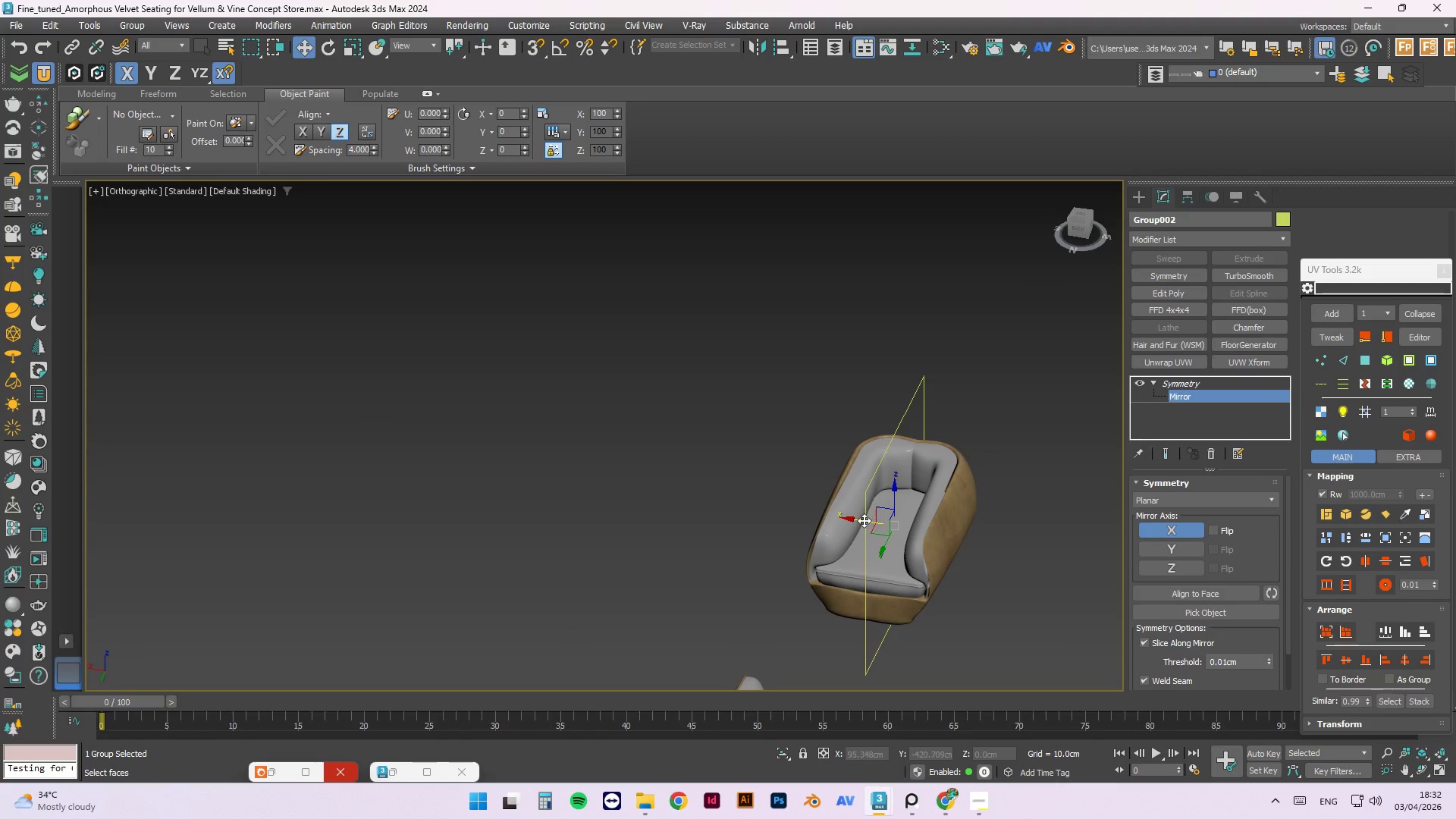 
left_click_drag(start_coordinate=[864, 520], to_coordinate=[879, 529])
 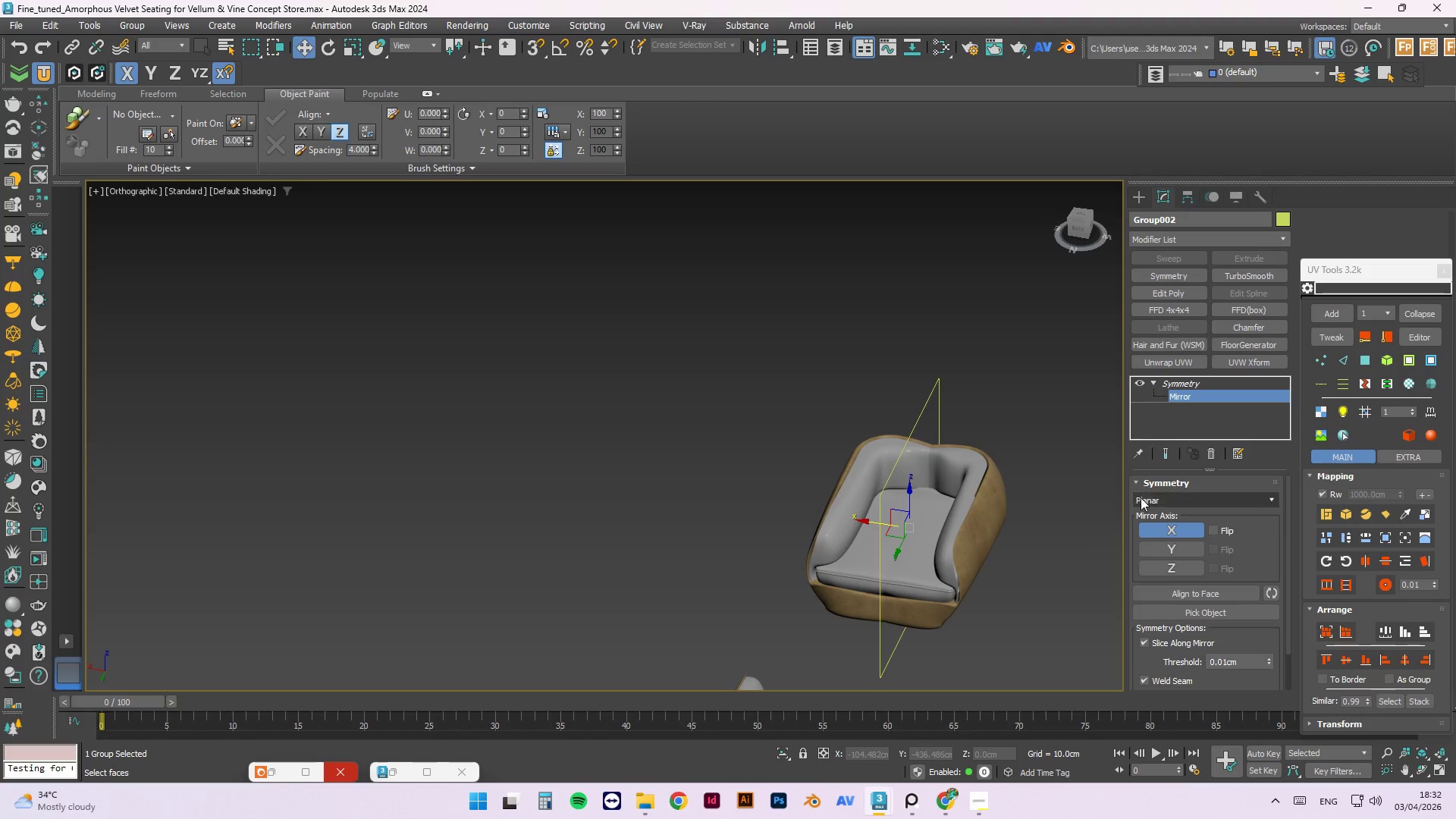 
hold_key(key=AltLeft, duration=1.5)
 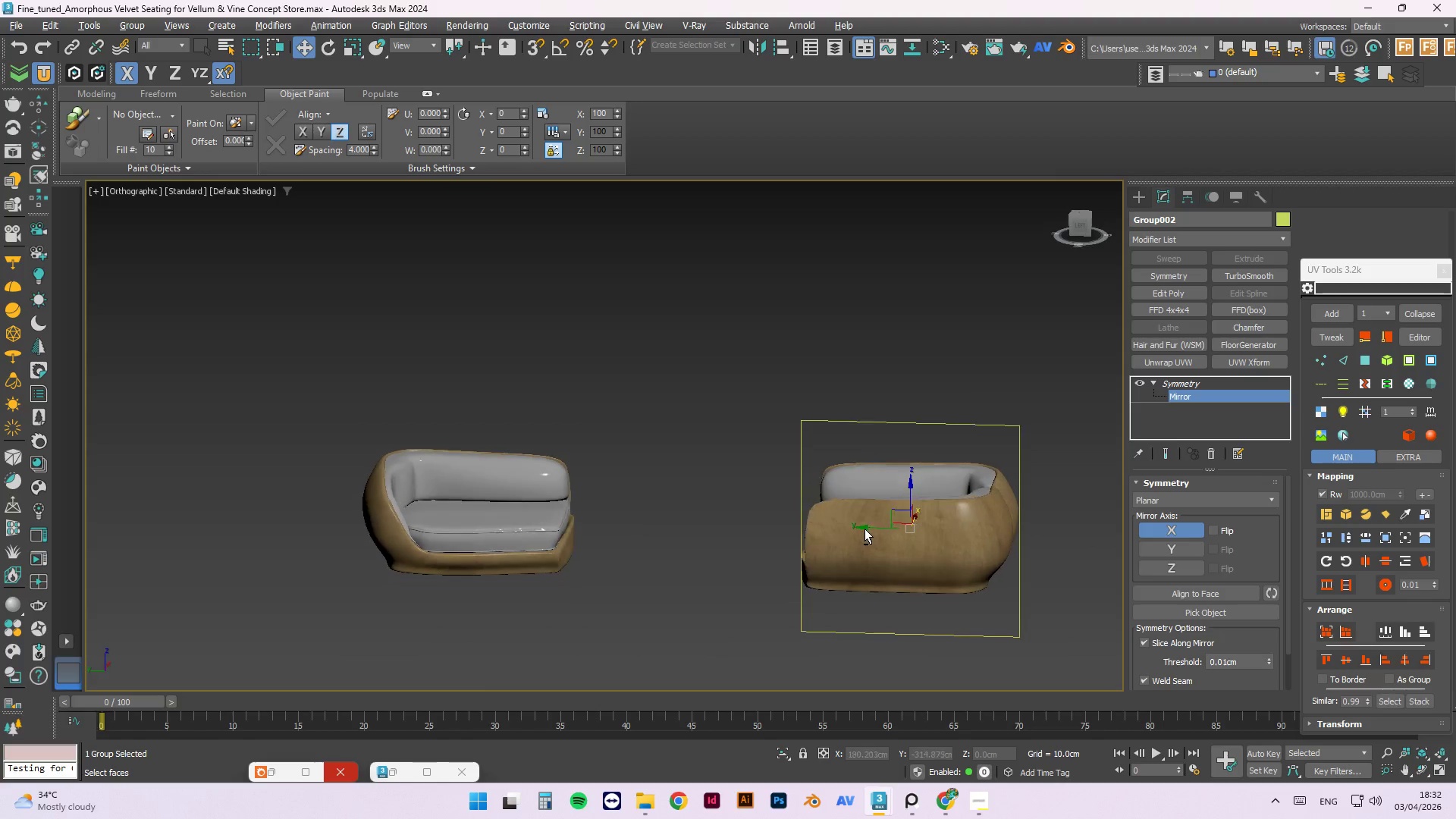 
hold_key(key=AltLeft, duration=1.52)
 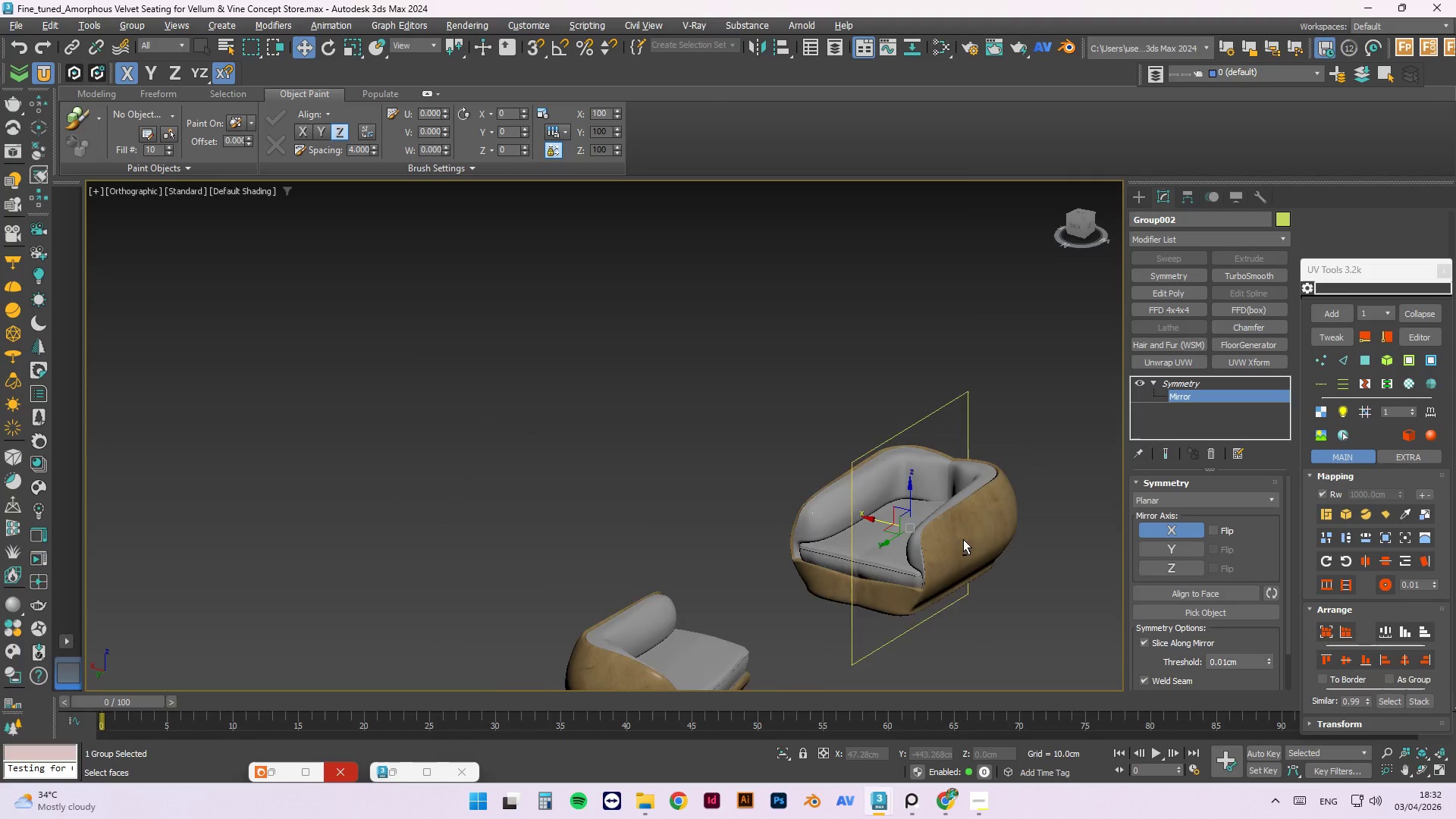 
hold_key(key=AltLeft, duration=1.53)
 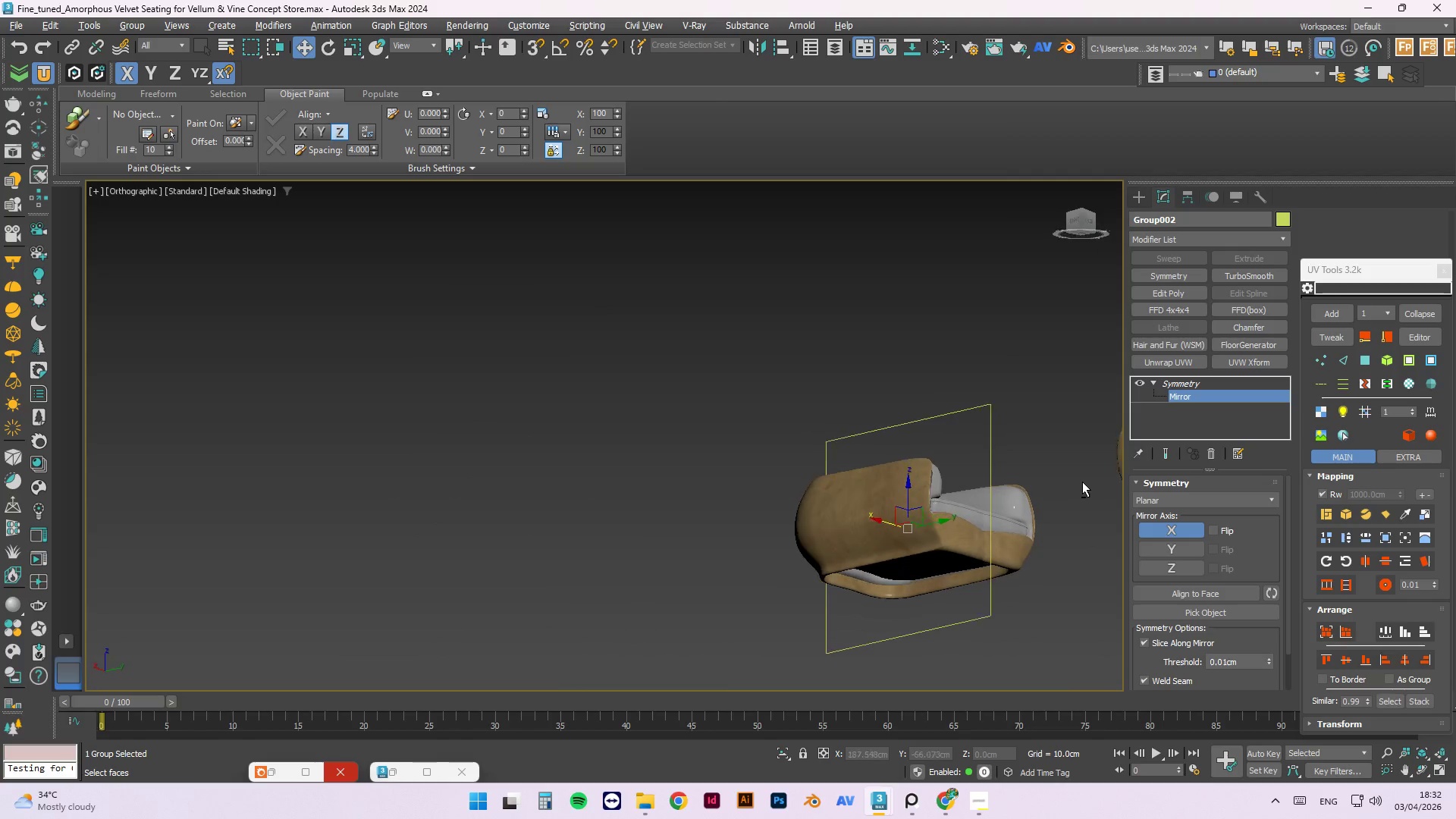 
hold_key(key=AltLeft, duration=1.52)
 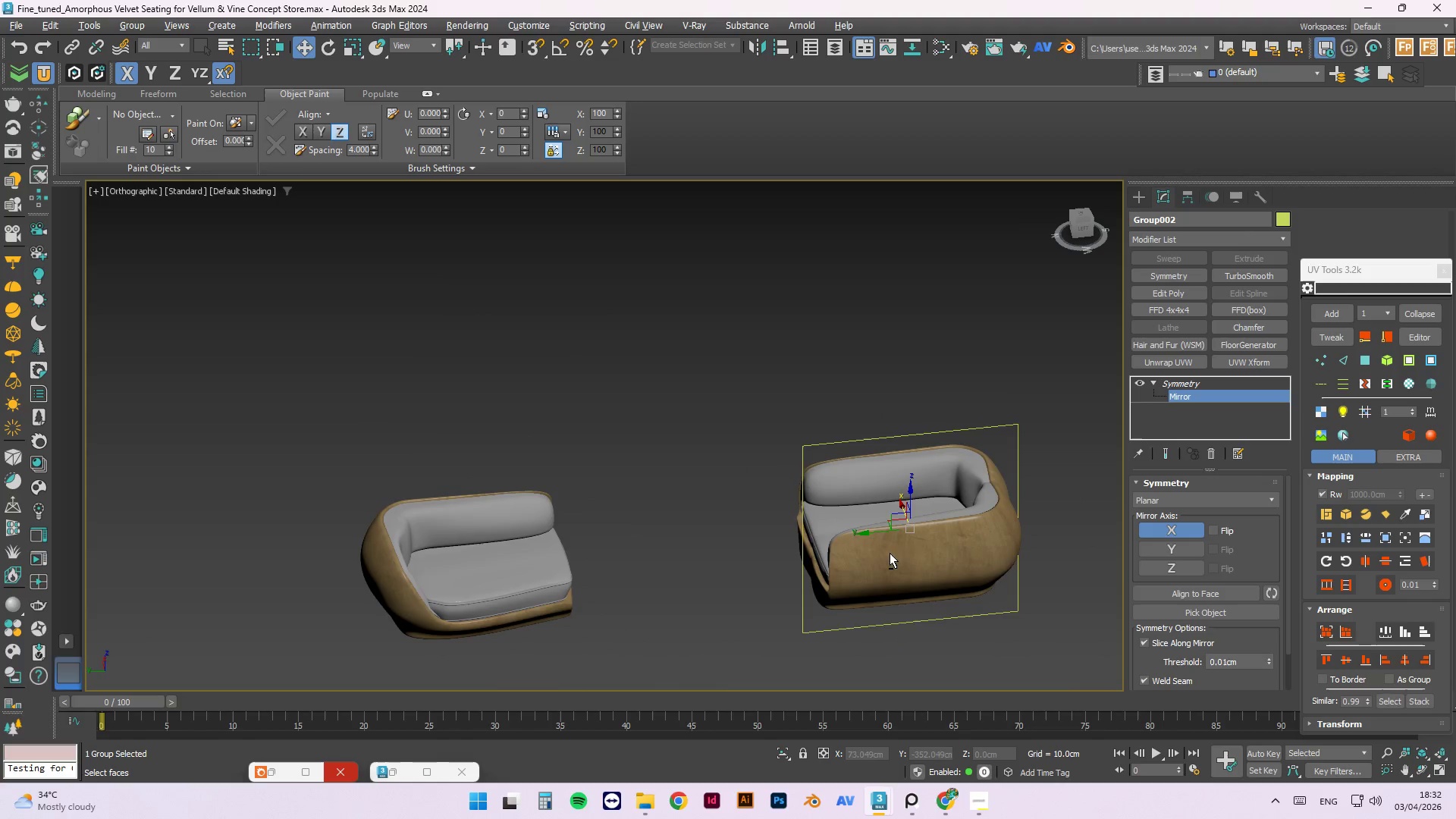 
key(Alt+AltLeft)
 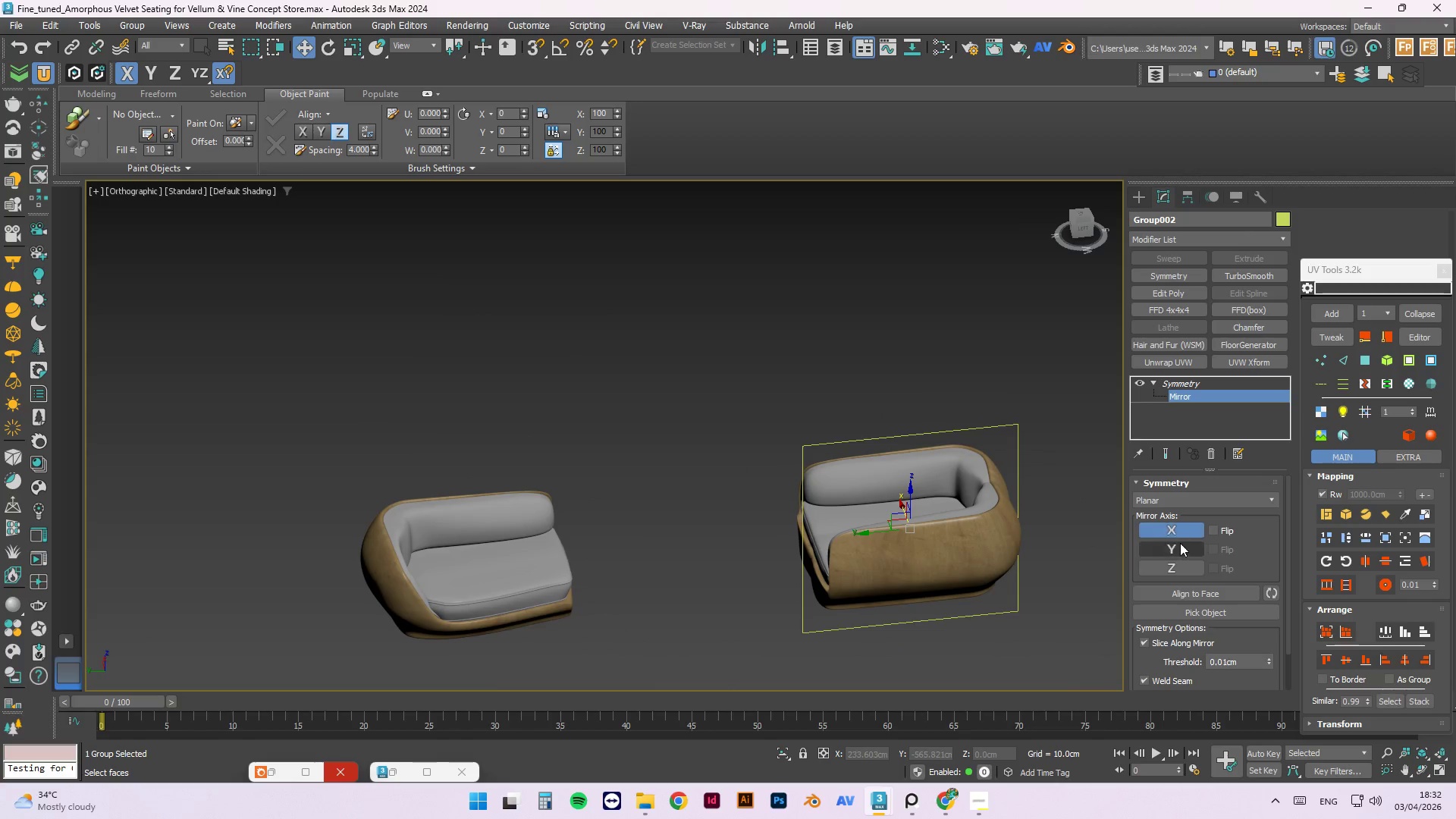 
left_click([1189, 549])
 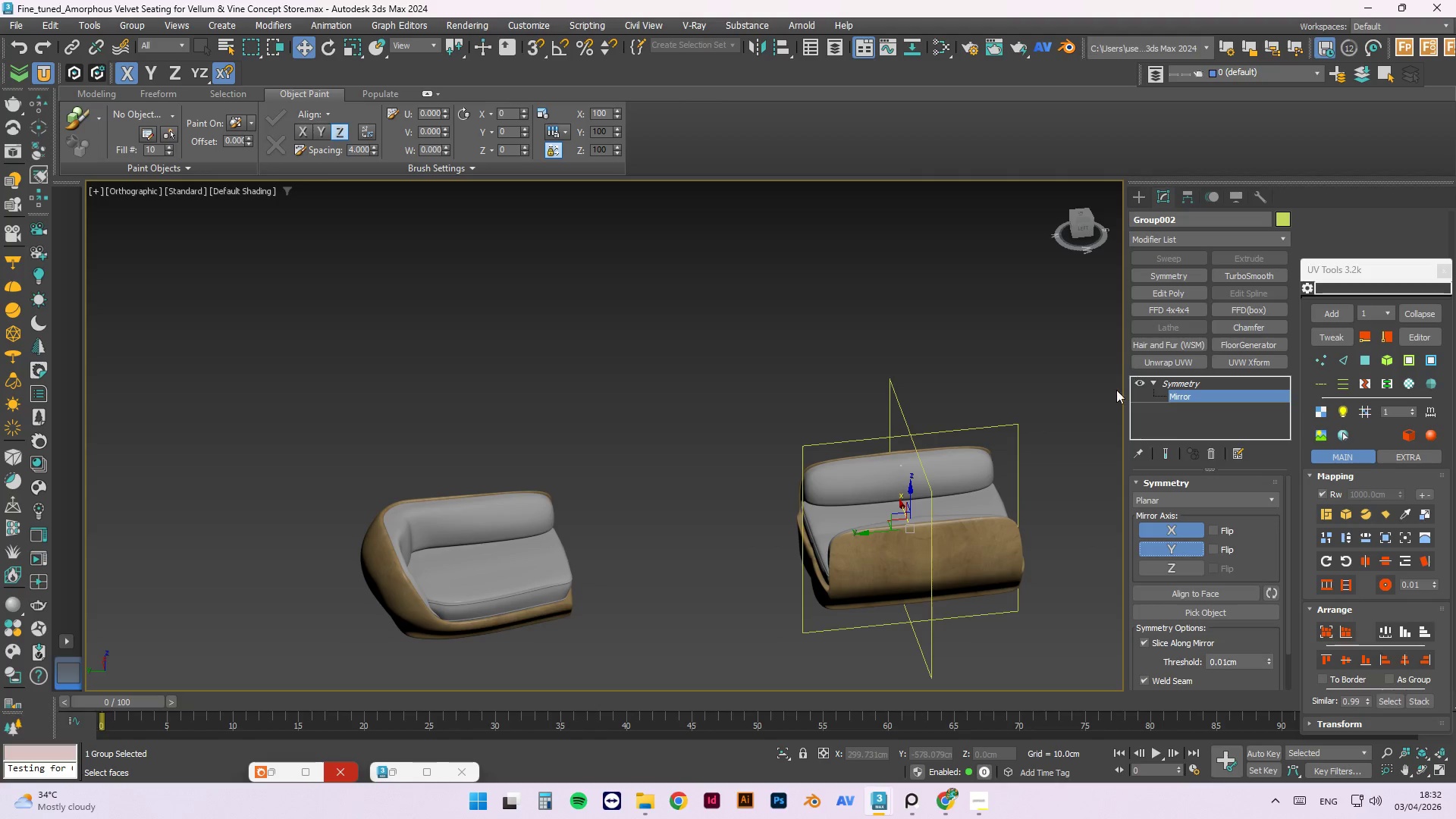 
left_click_drag(start_coordinate=[875, 532], to_coordinate=[1009, 523])
 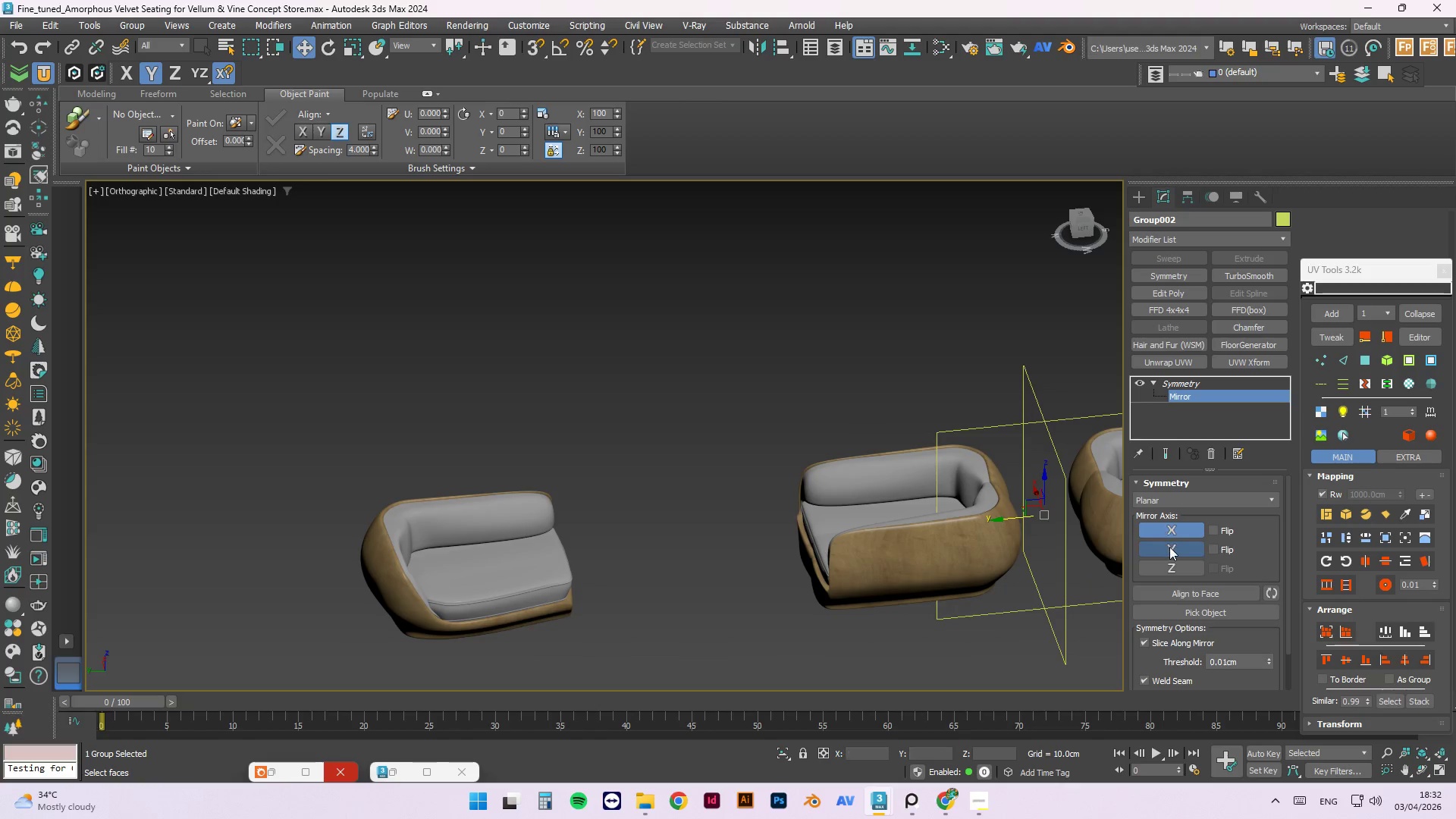 
left_click([1169, 548])
 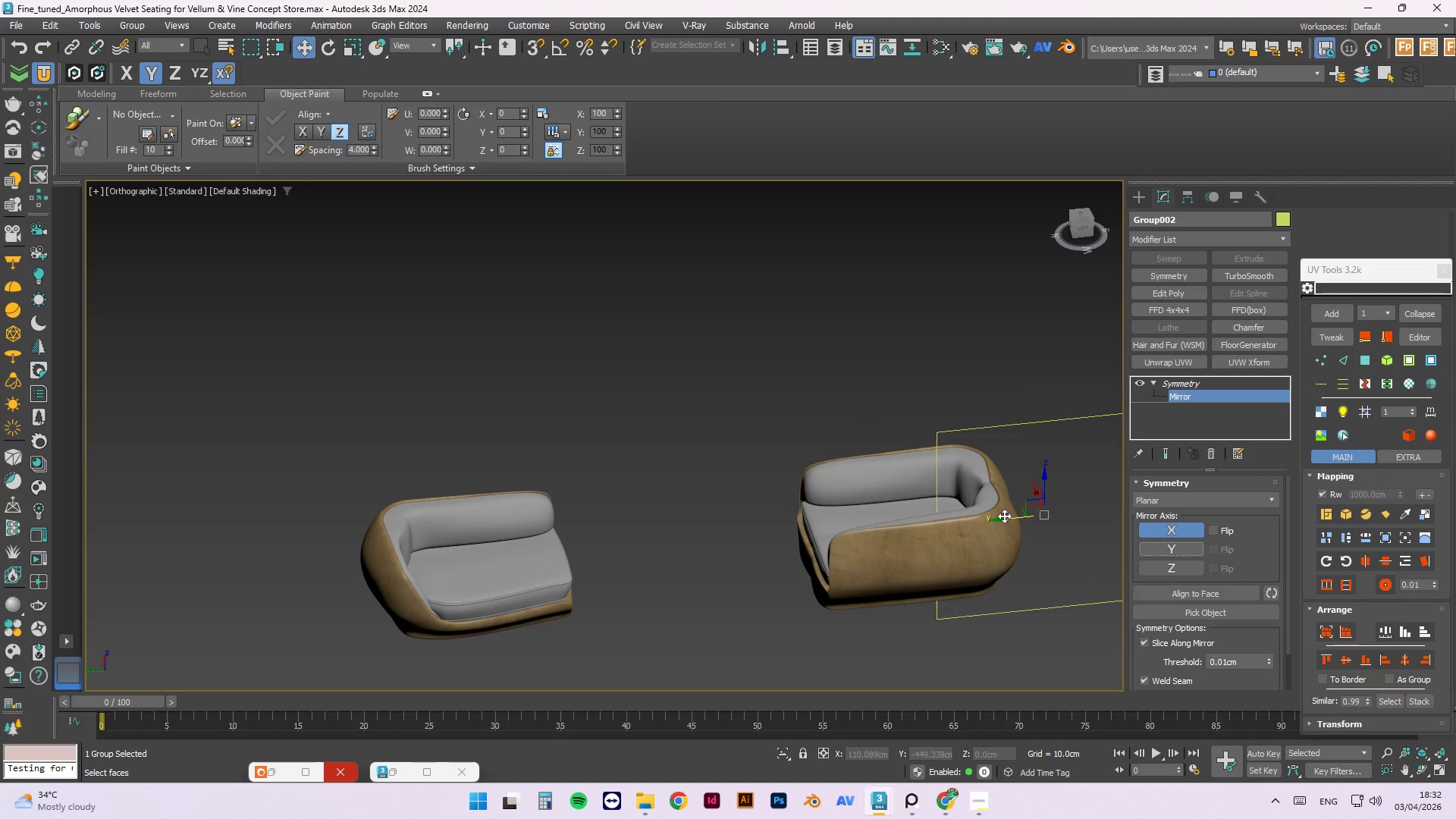 
left_click_drag(start_coordinate=[1002, 518], to_coordinate=[867, 537])
 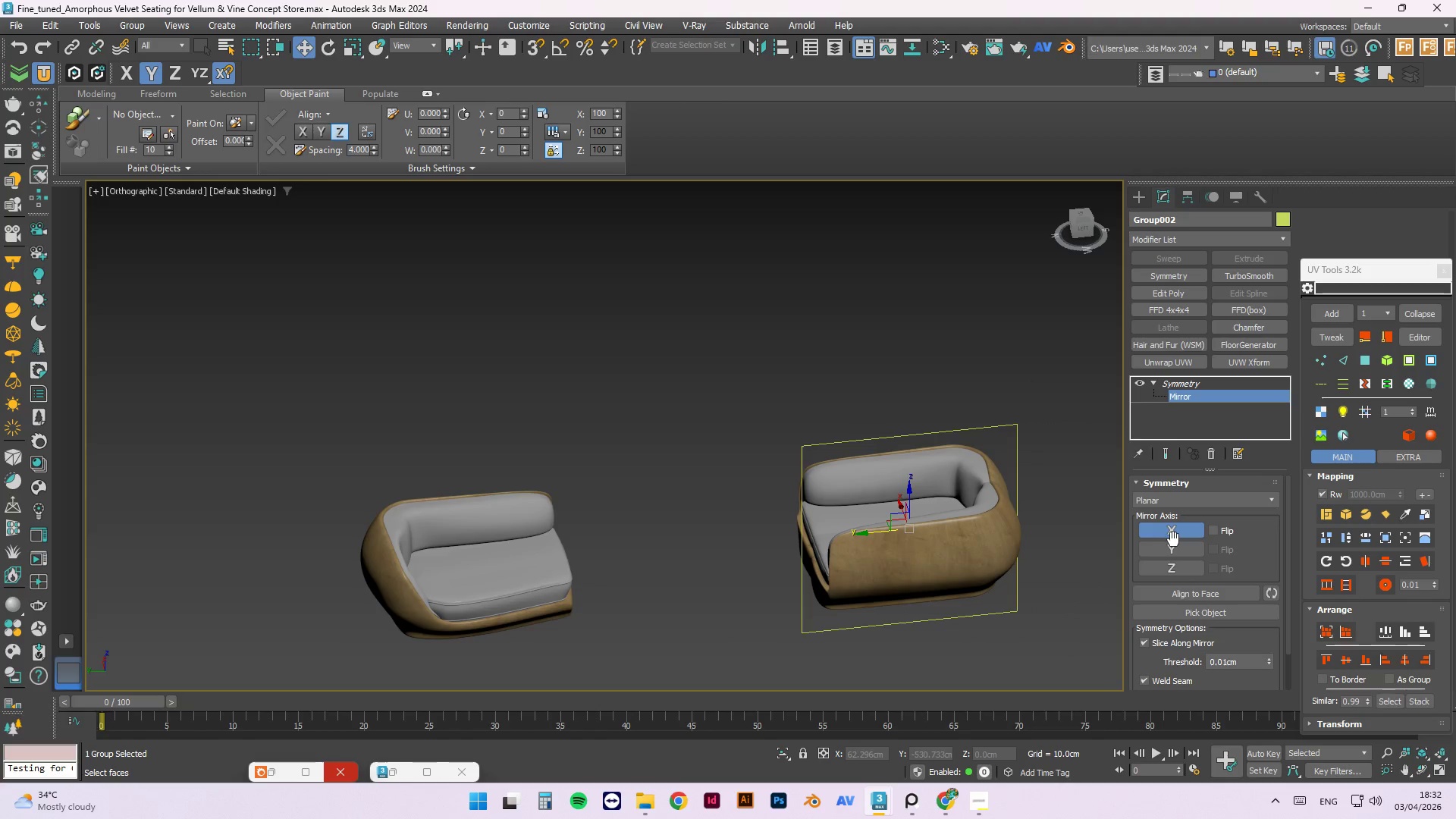 
left_click([1177, 530])
 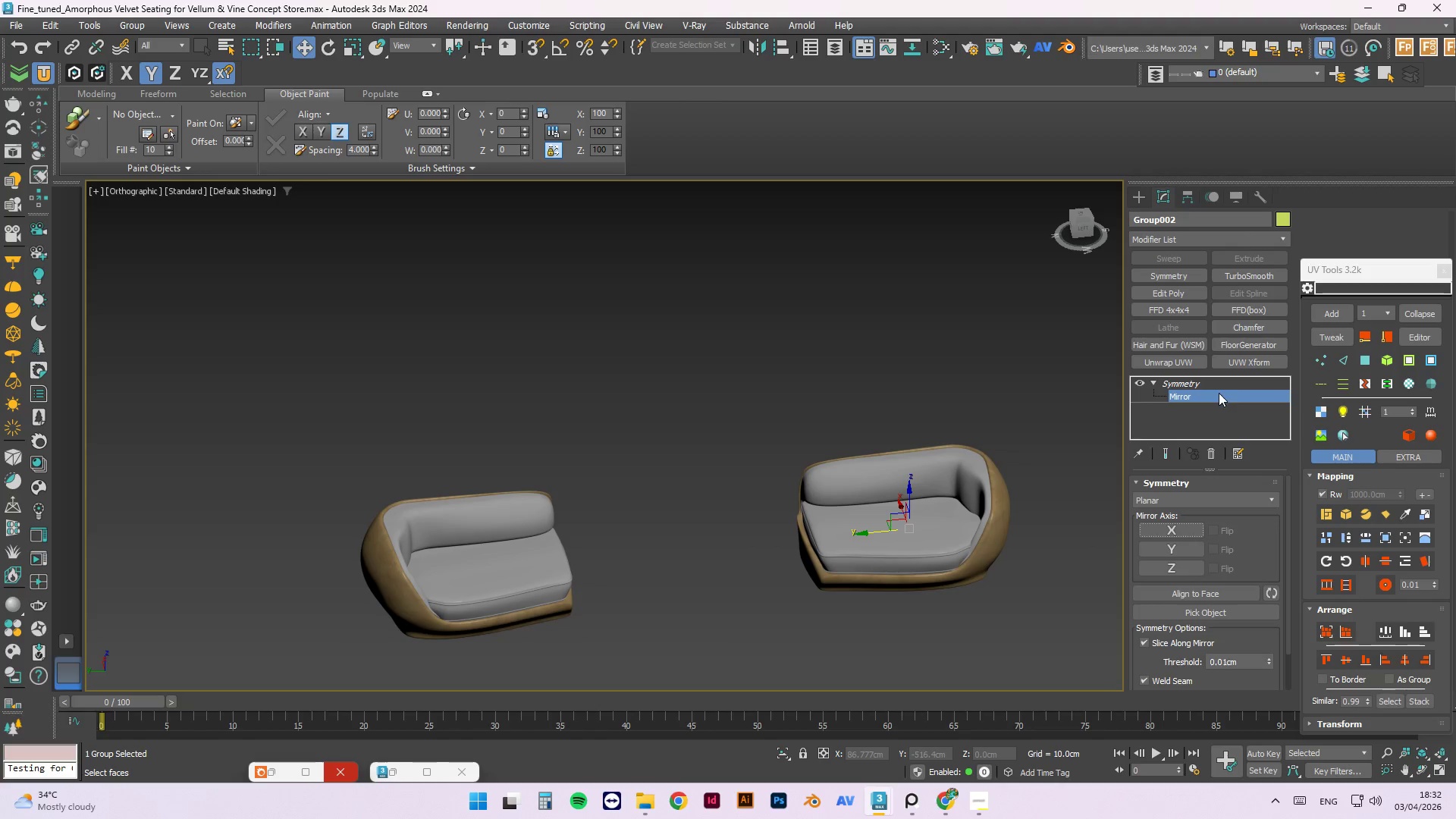 
double_click([1180, 388])
 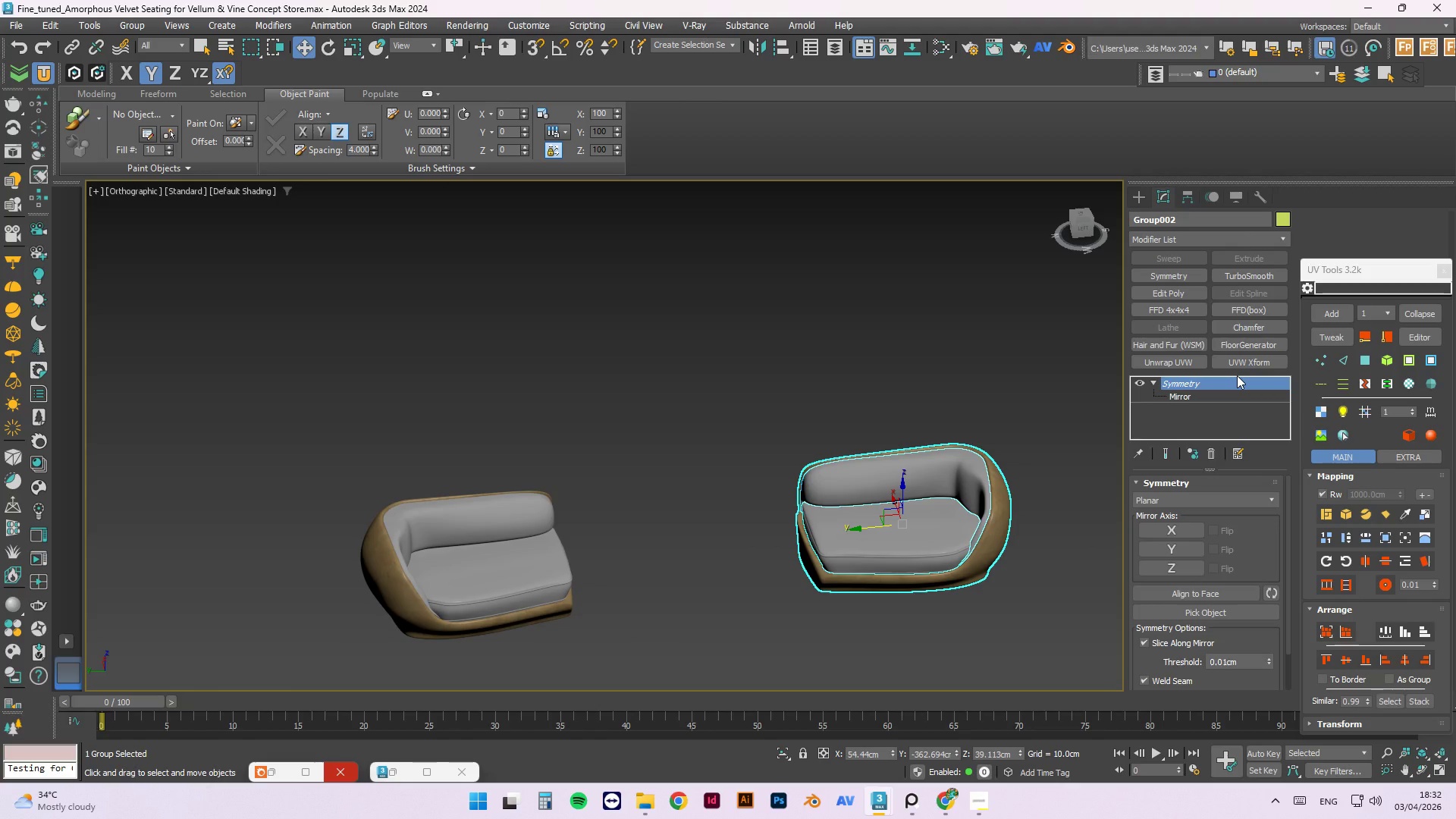 
wait(17.67)
 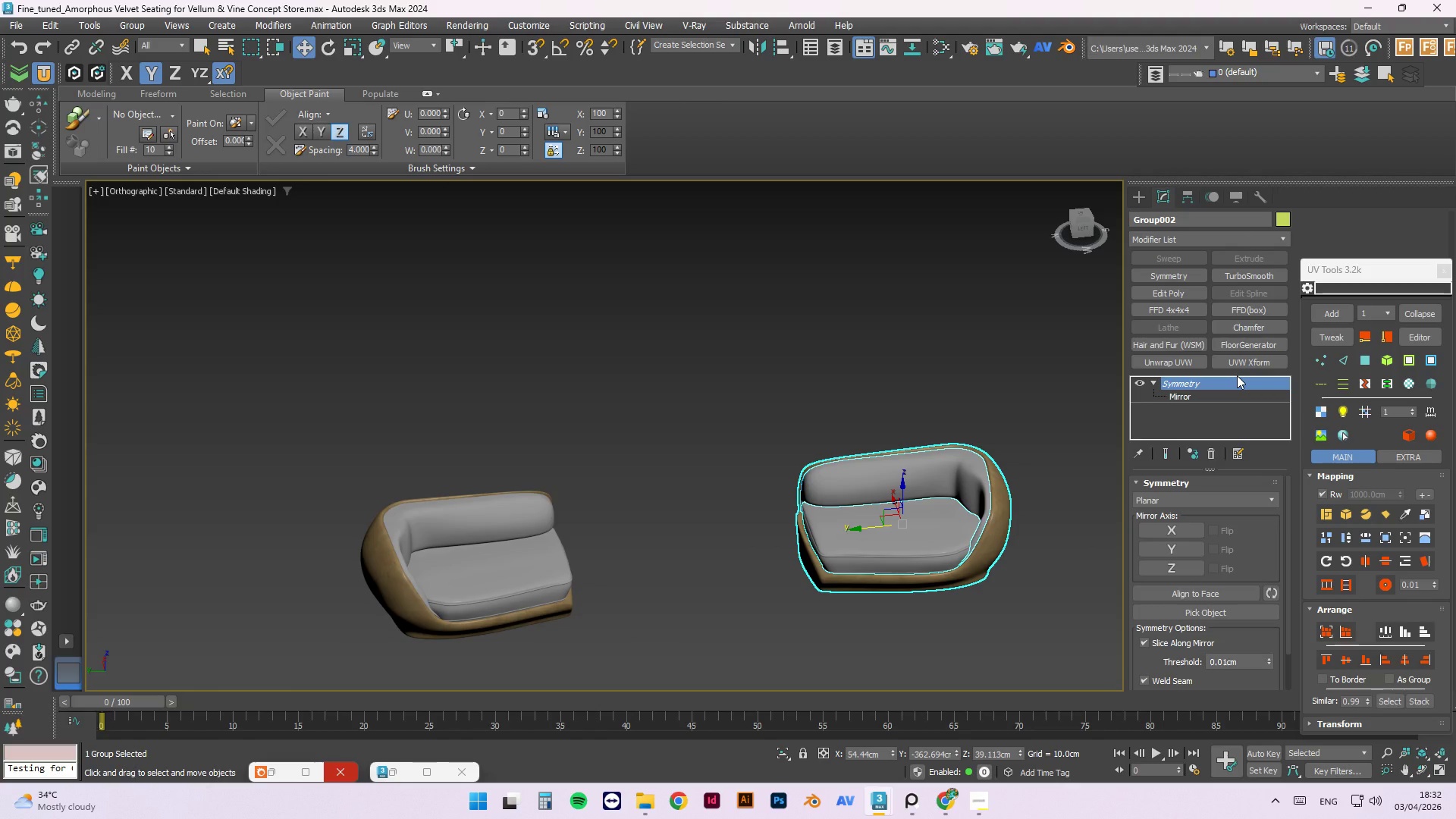 
scroll: coordinate [888, 343], scroll_direction: down, amount: 2.0
 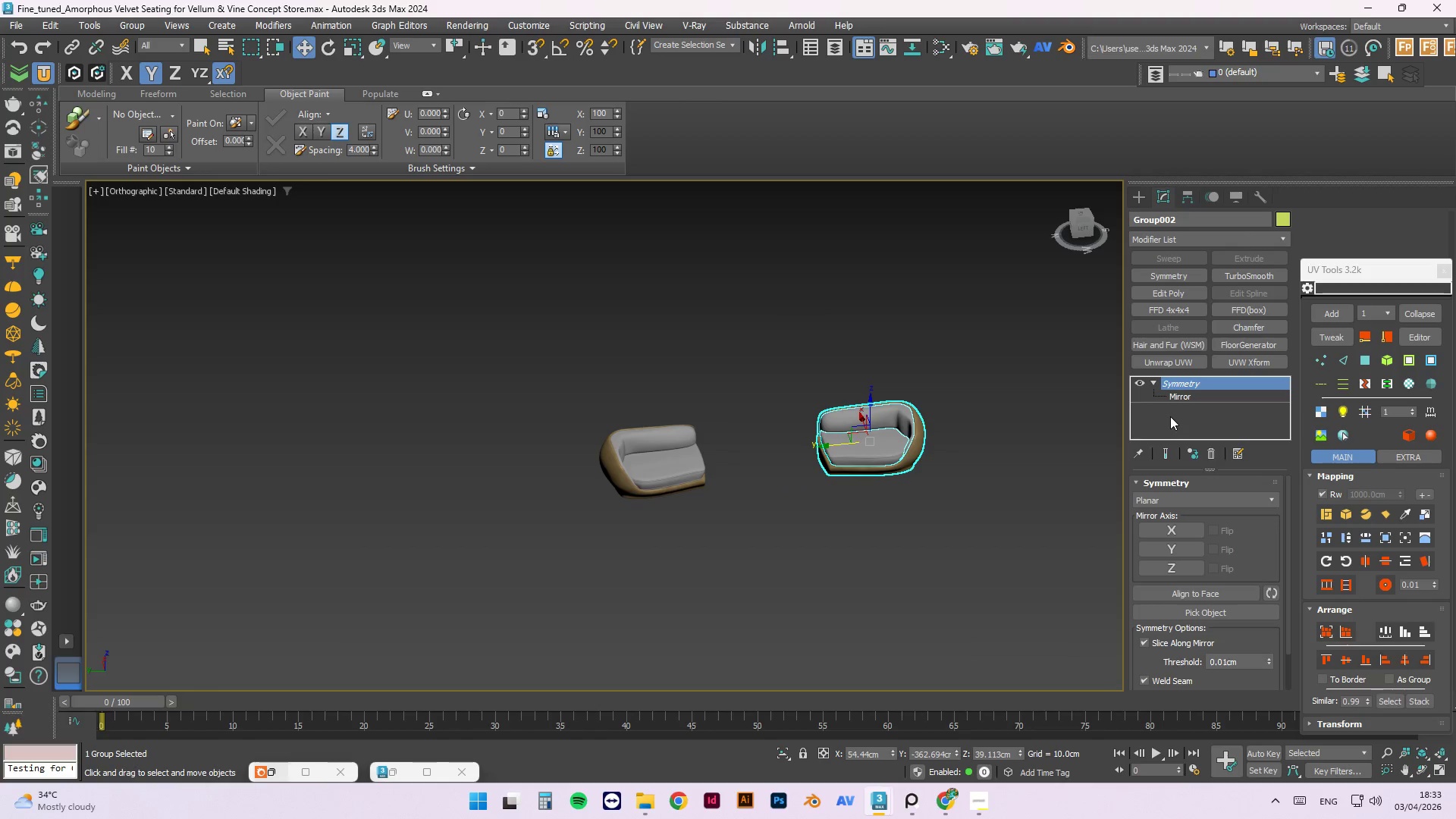 
left_click([907, 359])
 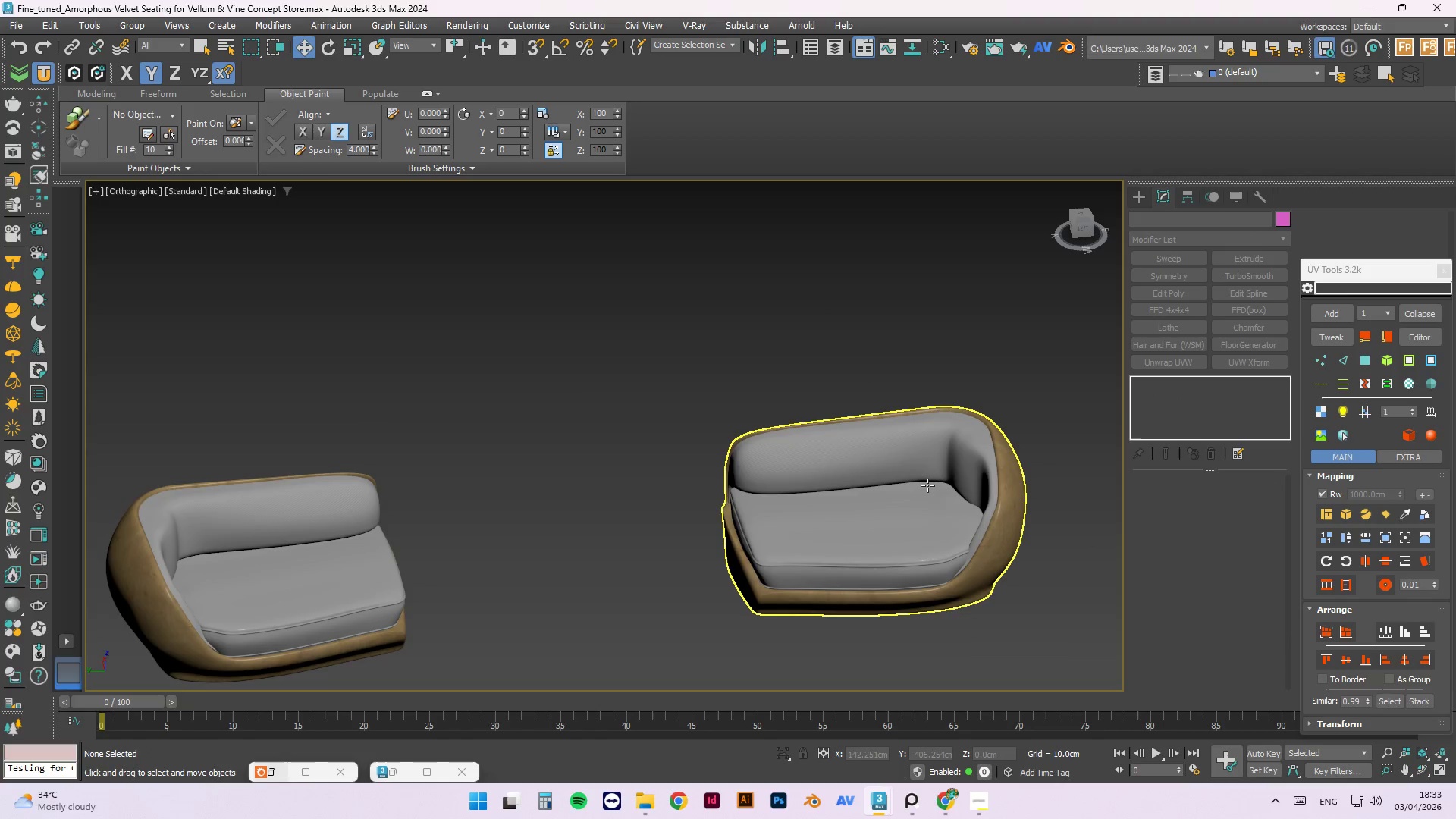 
scroll: coordinate [869, 398], scroll_direction: up, amount: 3.0
 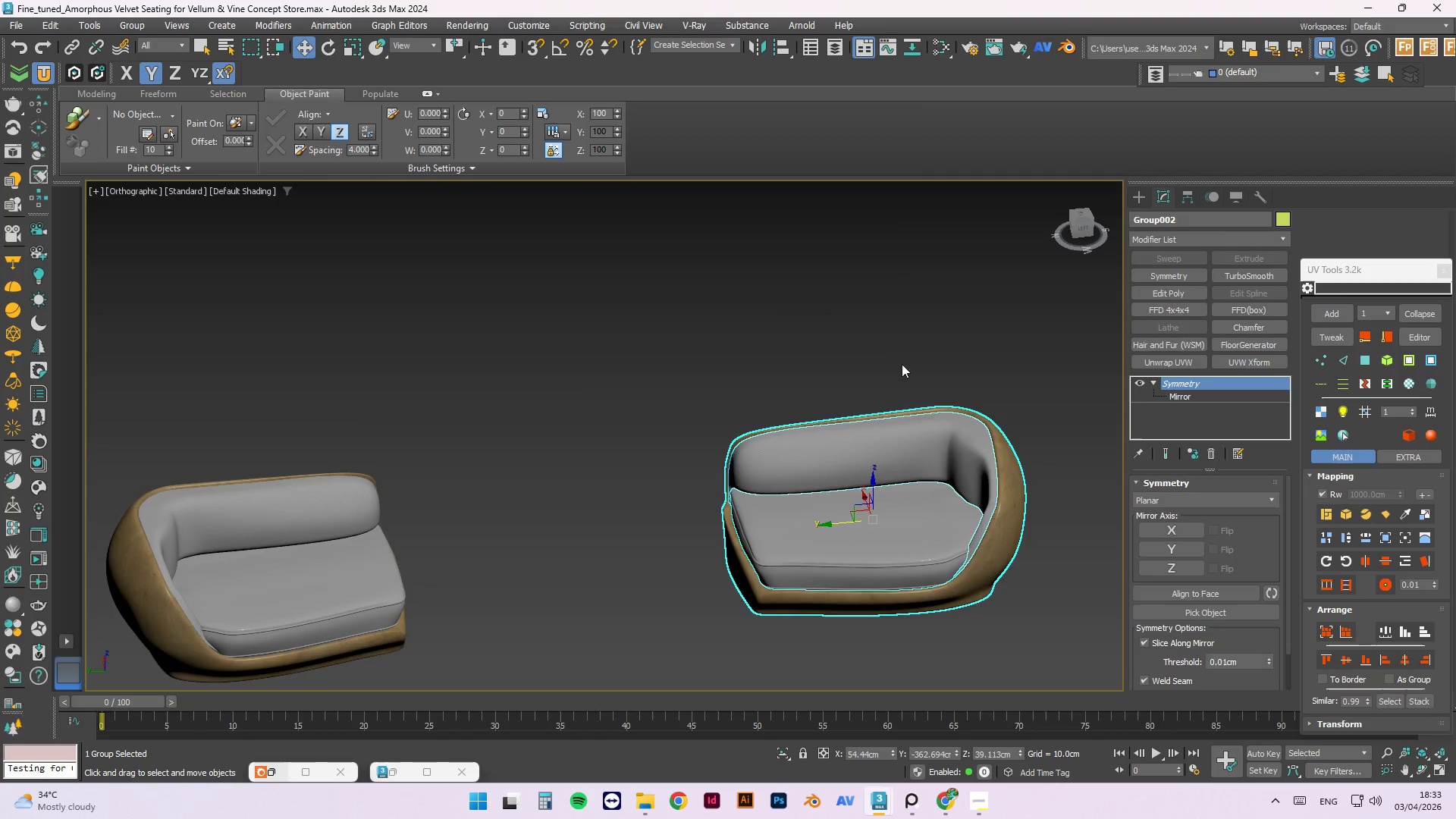 
left_click([927, 485])
 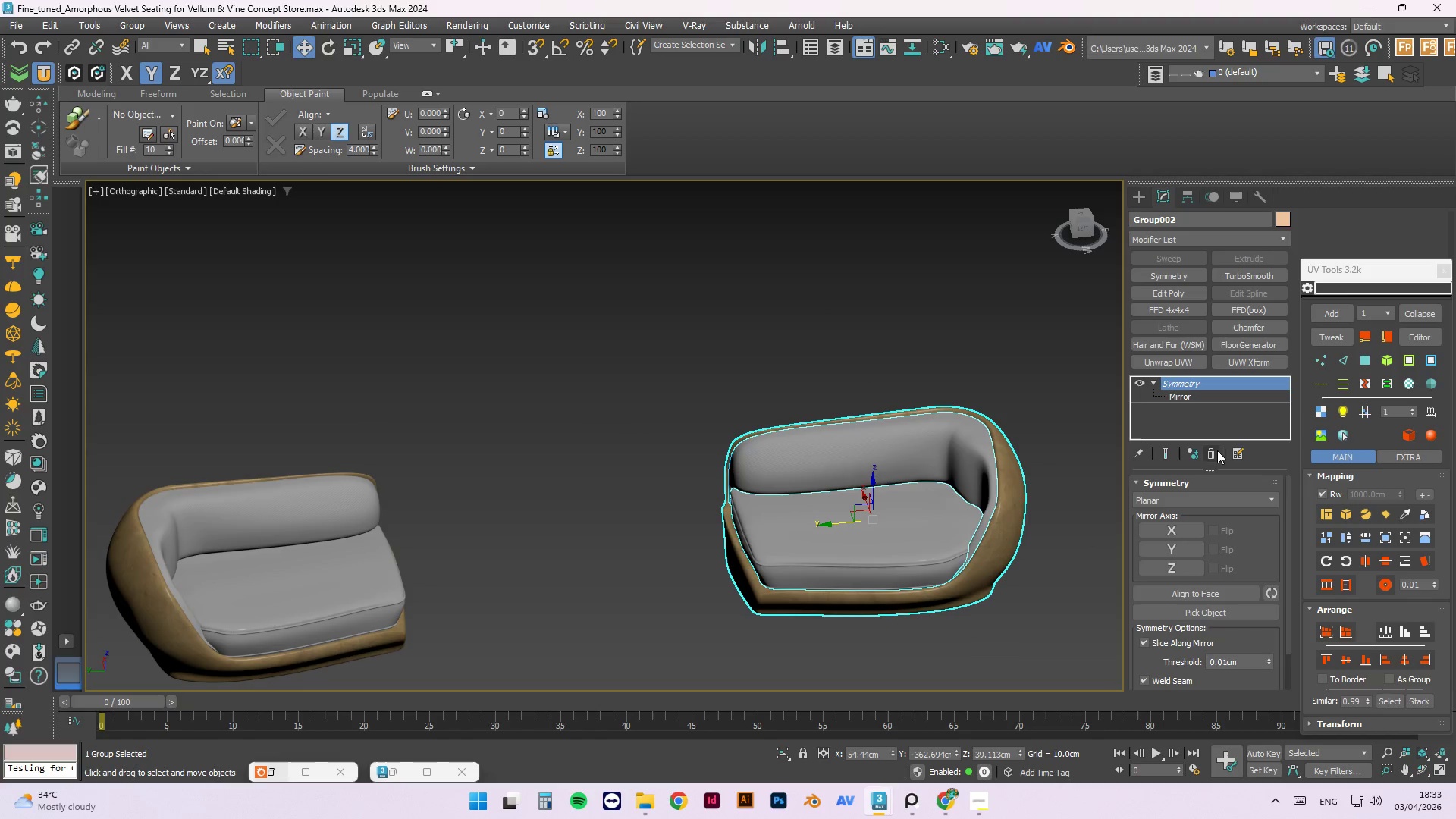 
left_click([1214, 452])
 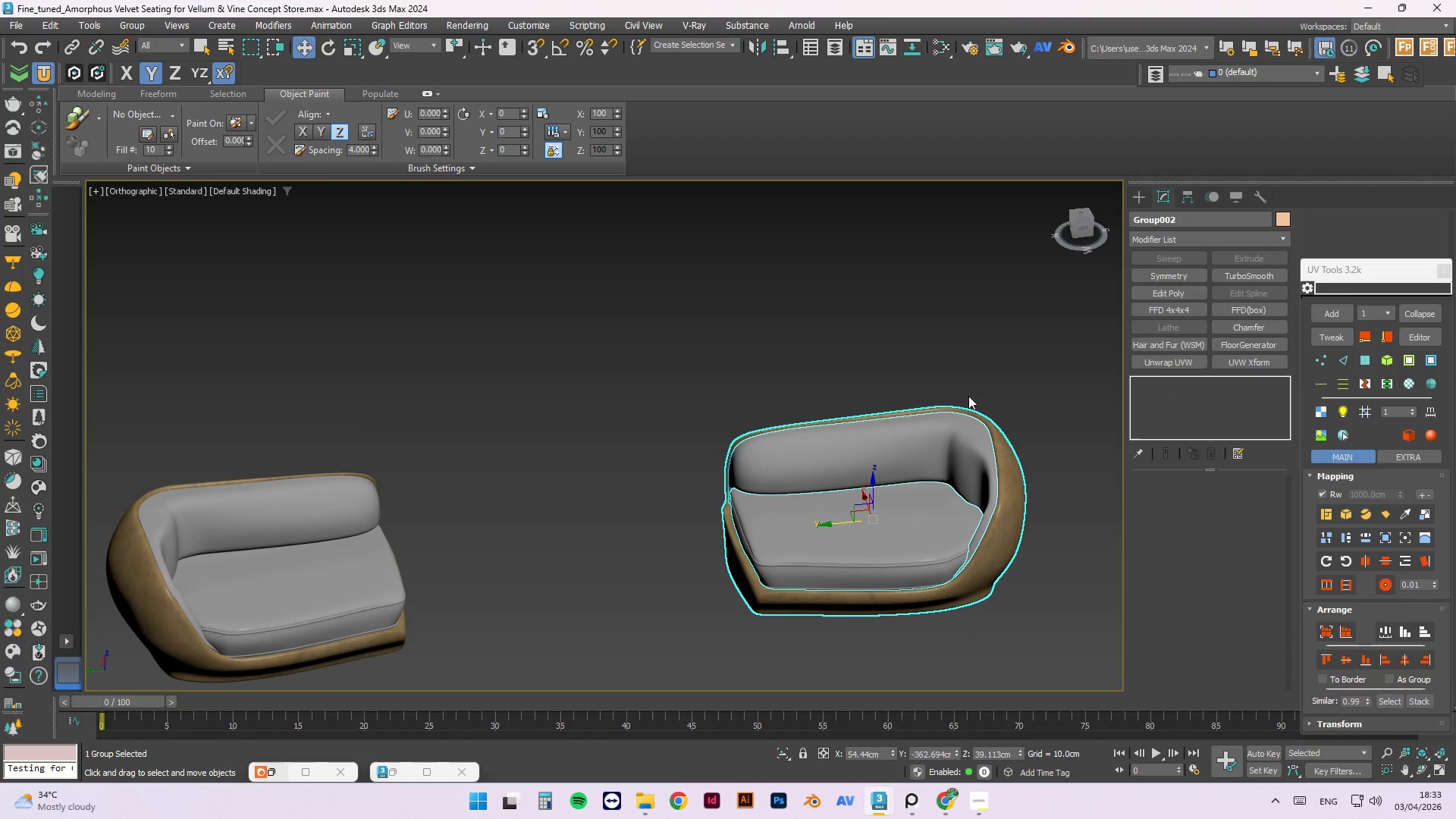 
scroll: coordinate [965, 396], scroll_direction: down, amount: 2.0
 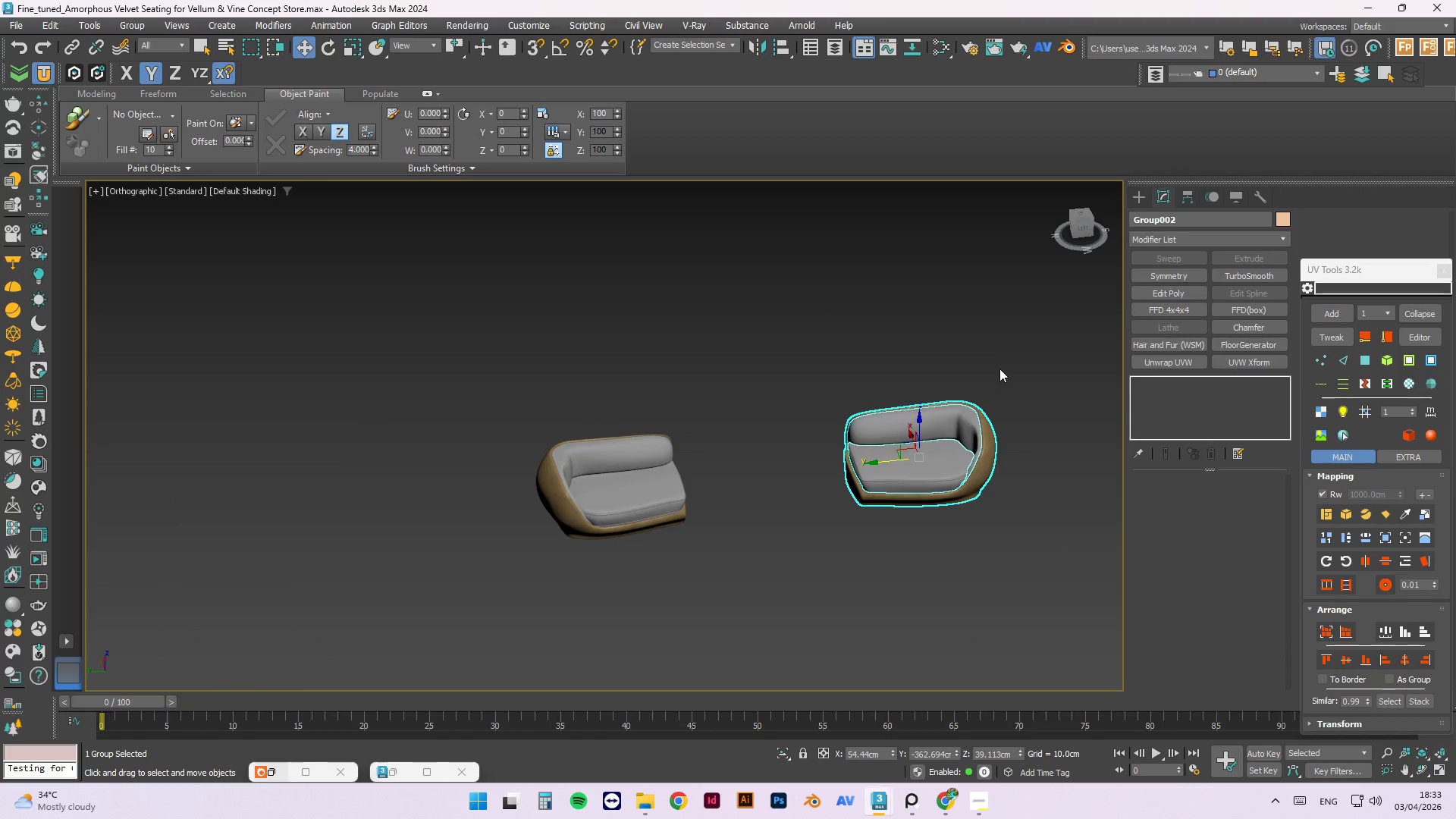 
left_click([1002, 359])
 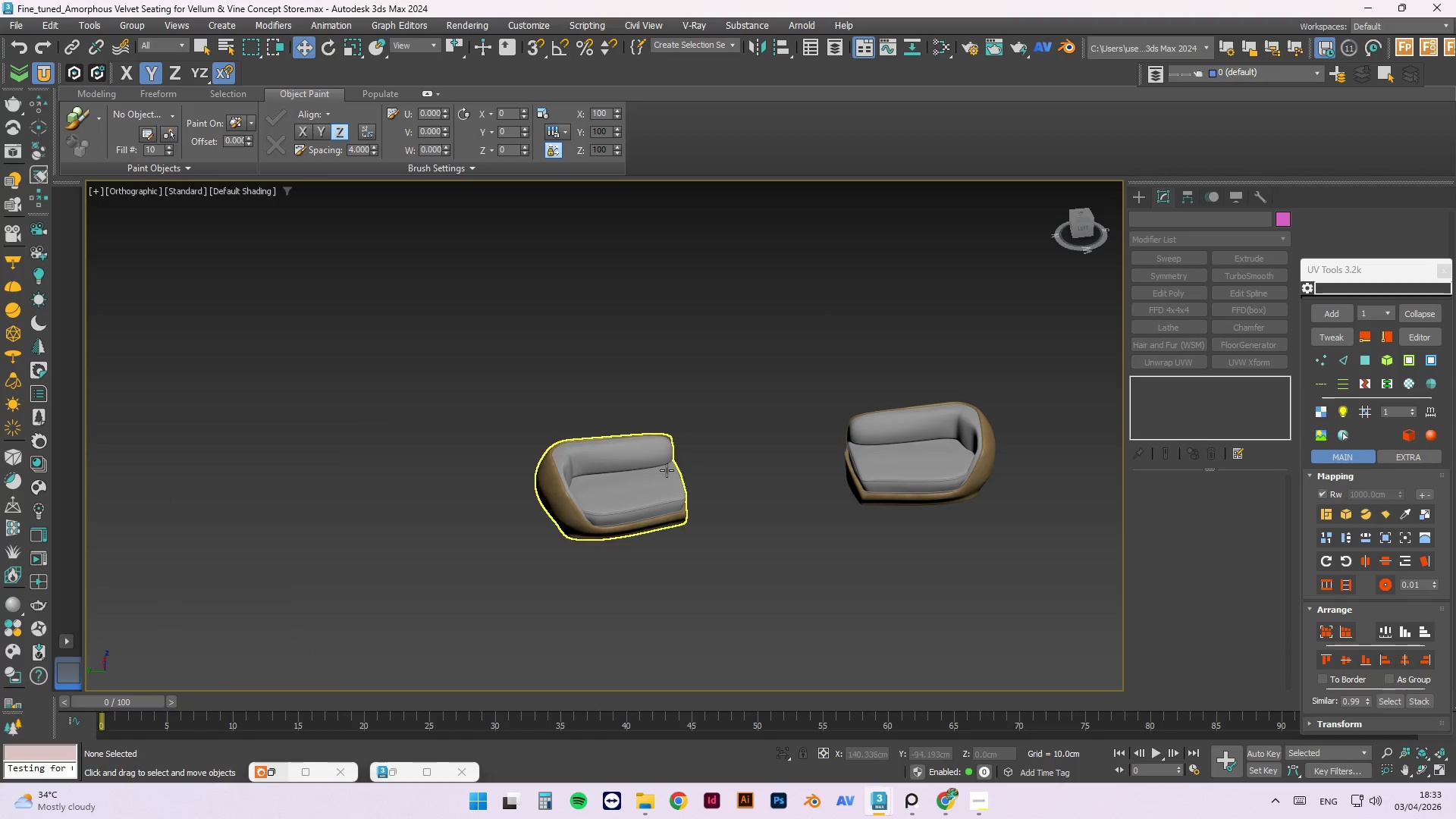 
left_click([667, 470])
 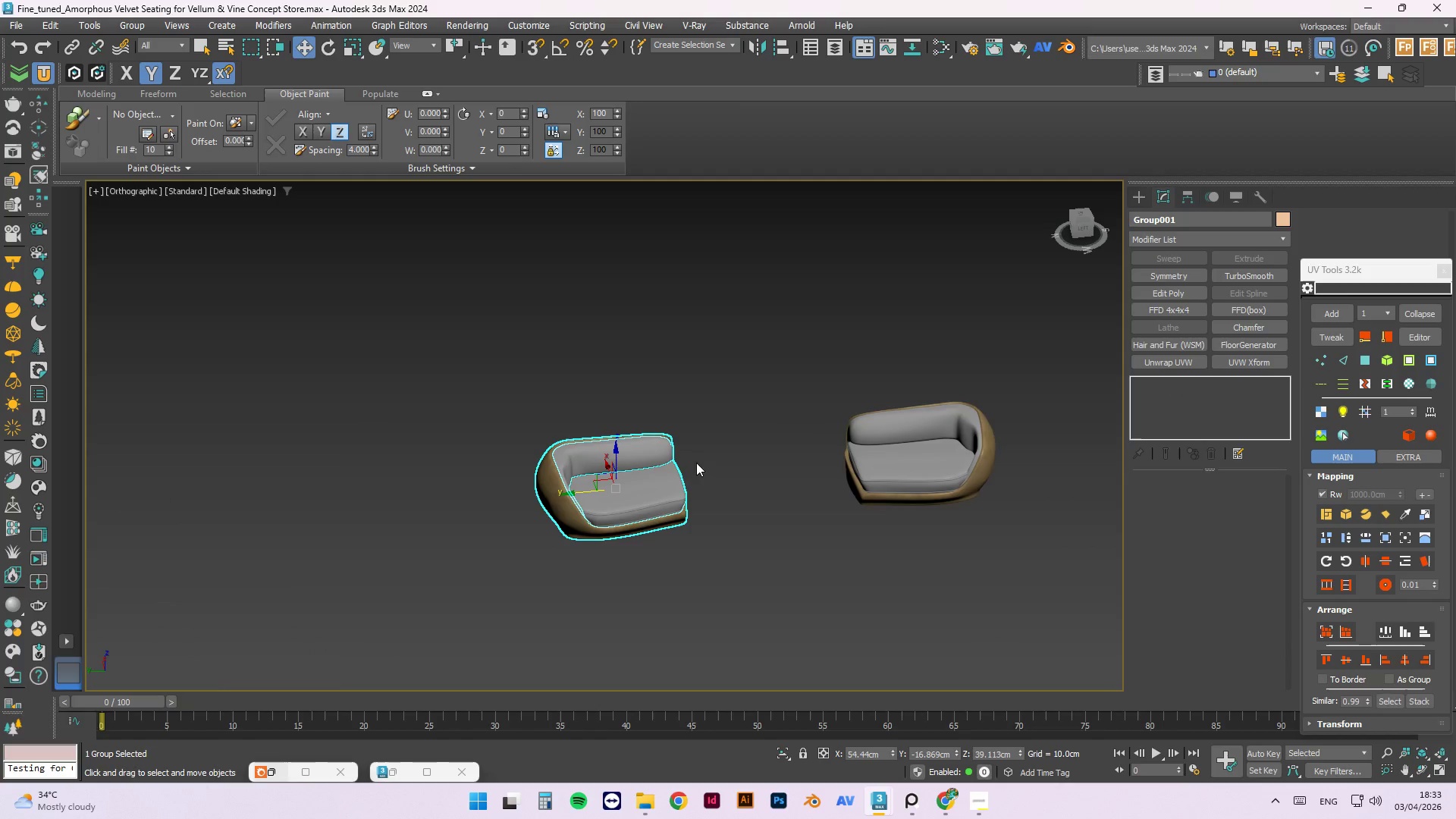 
hold_key(key=AltLeft, duration=1.5)
 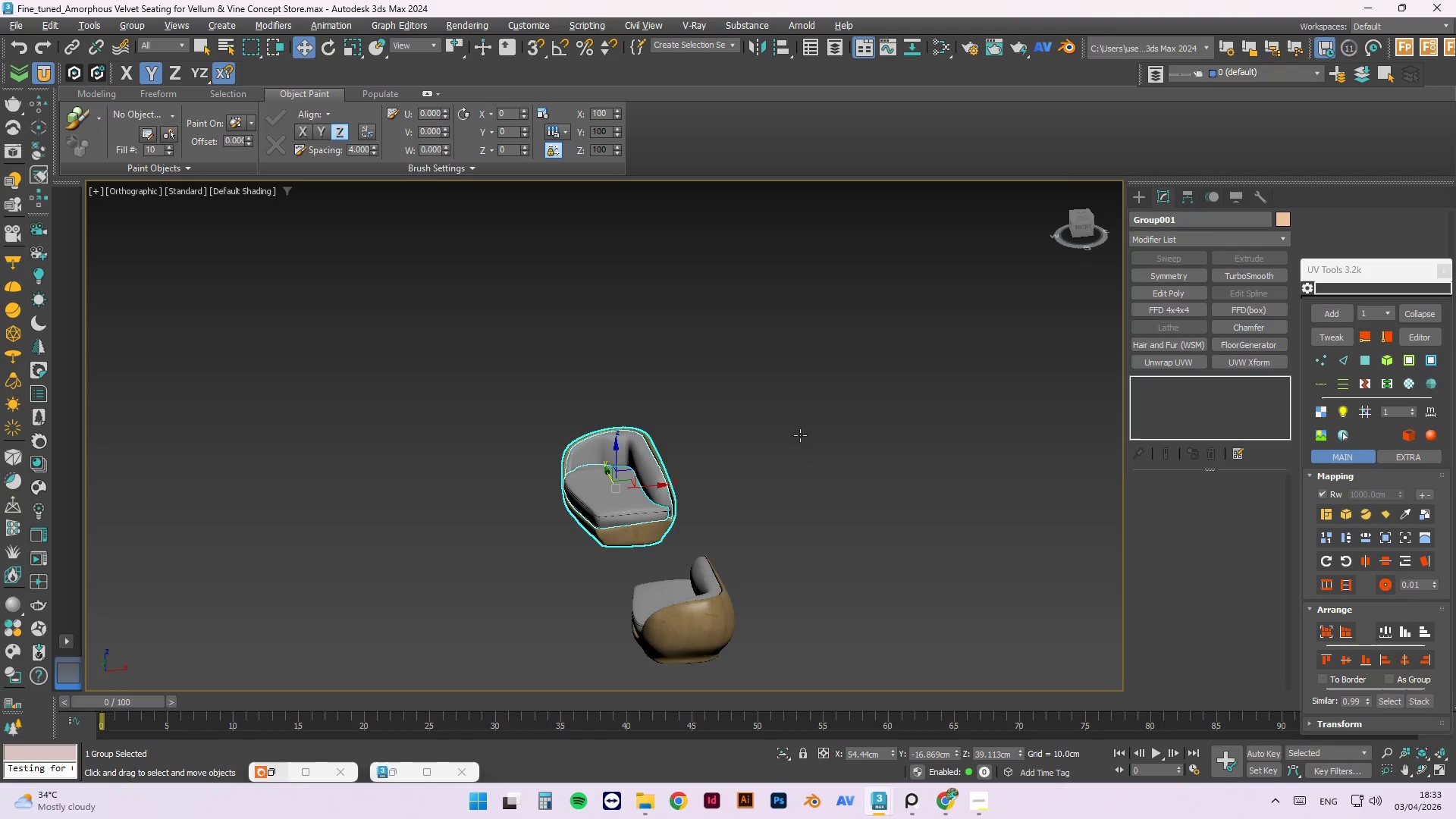 
hold_key(key=AltLeft, duration=1.52)
 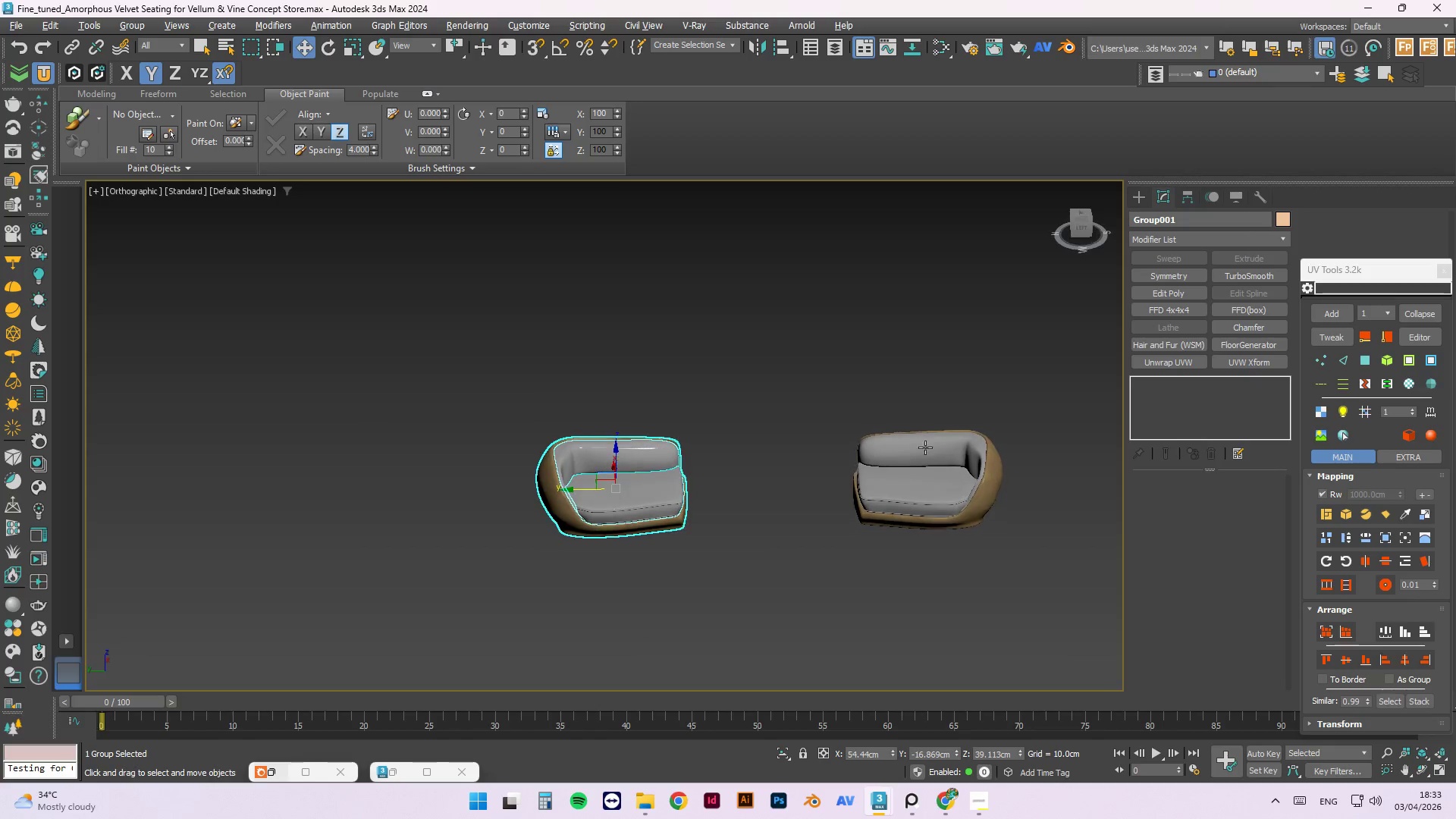 
hold_key(key=AltLeft, duration=0.52)
 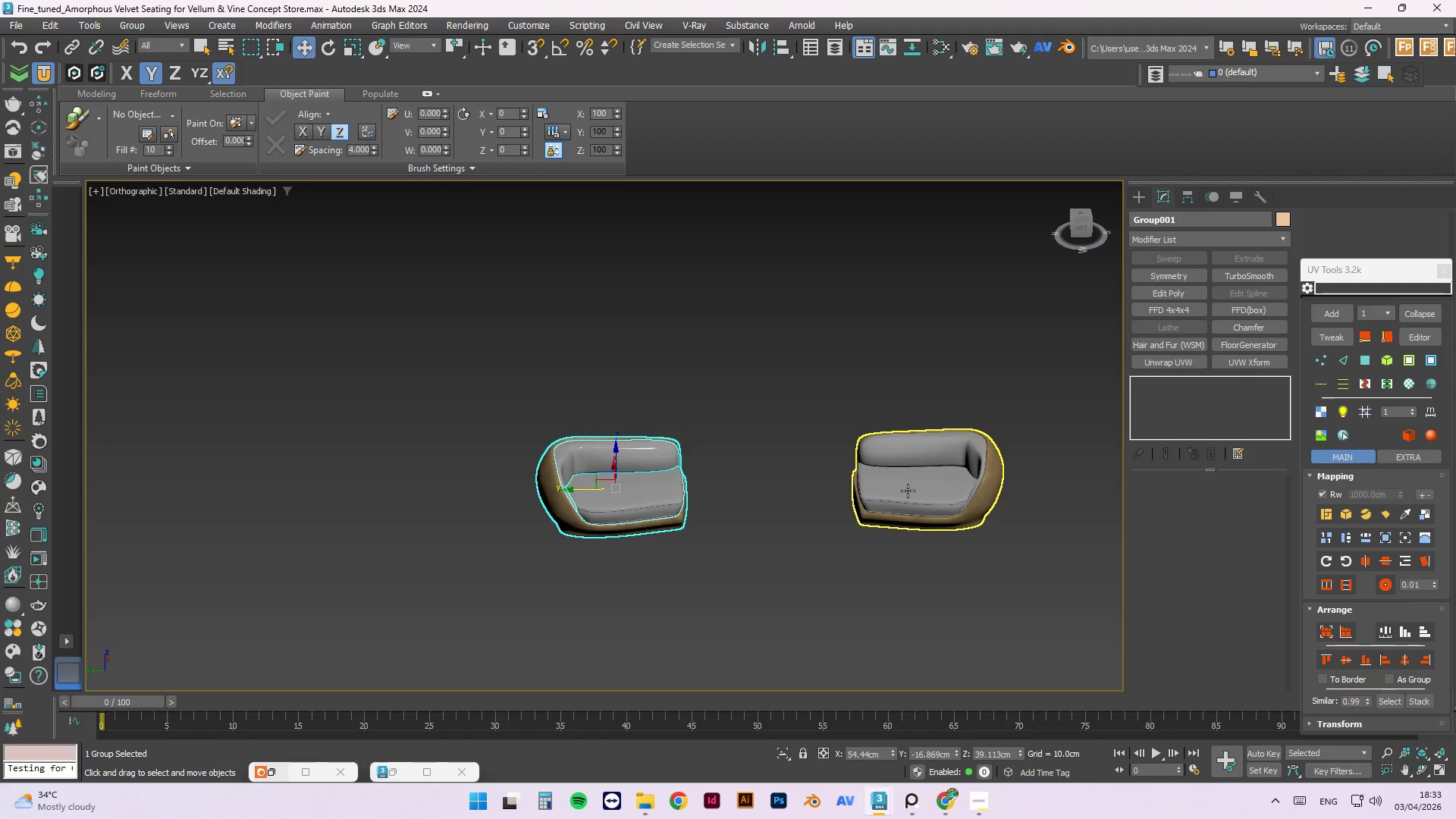 
left_click([907, 492])
 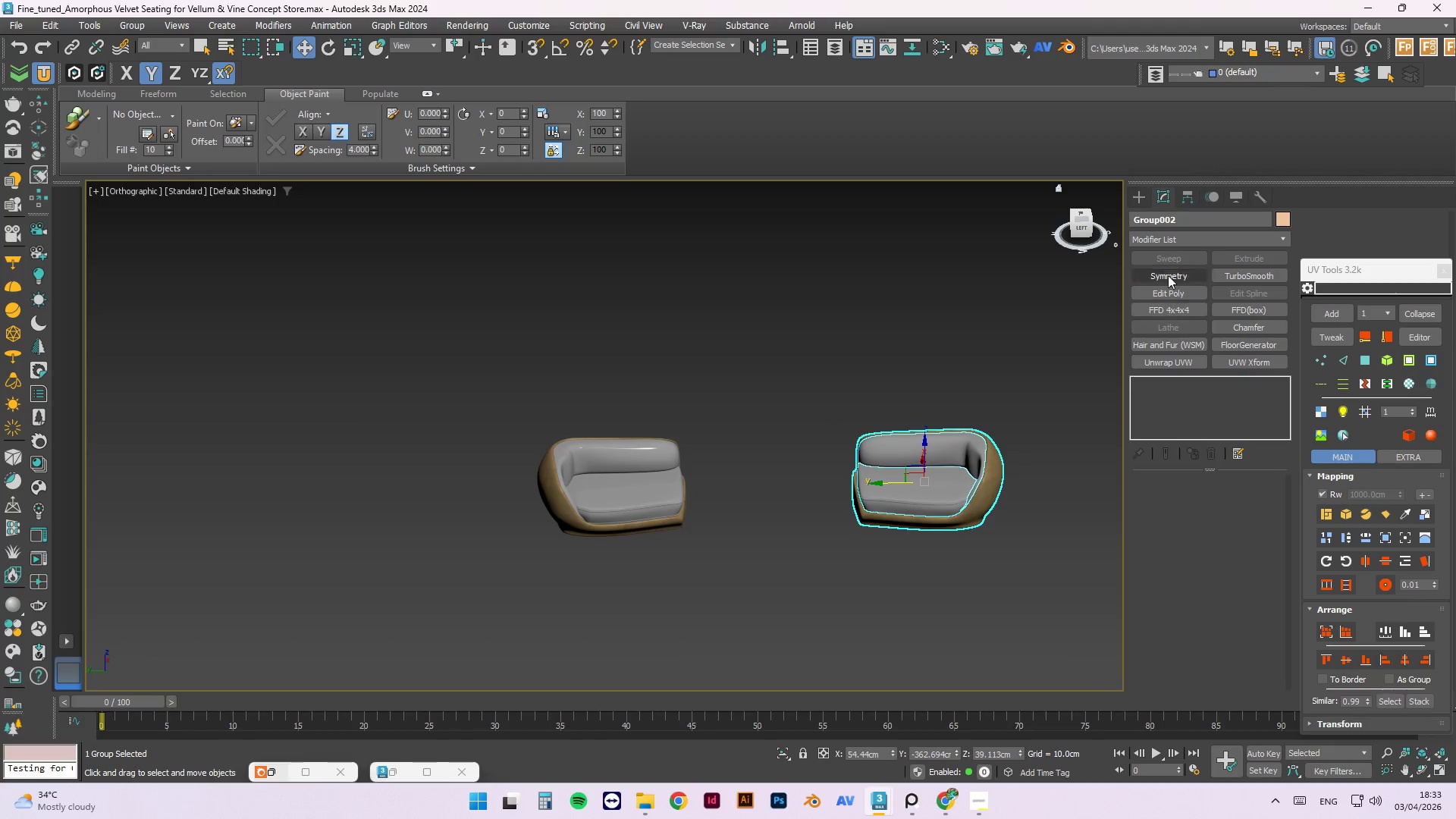 
left_click([1169, 271])
 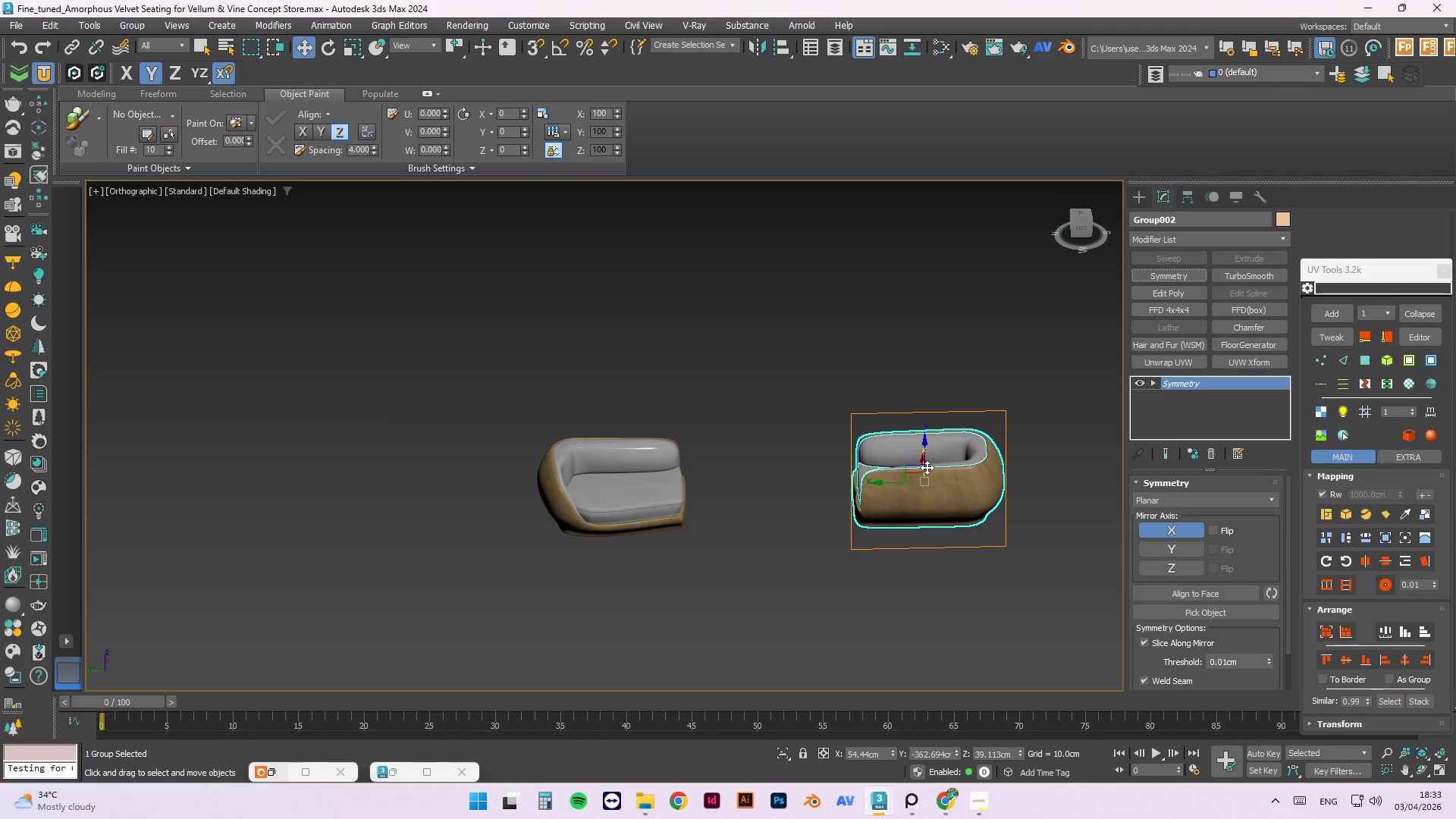 
hold_key(key=AltLeft, duration=0.88)
 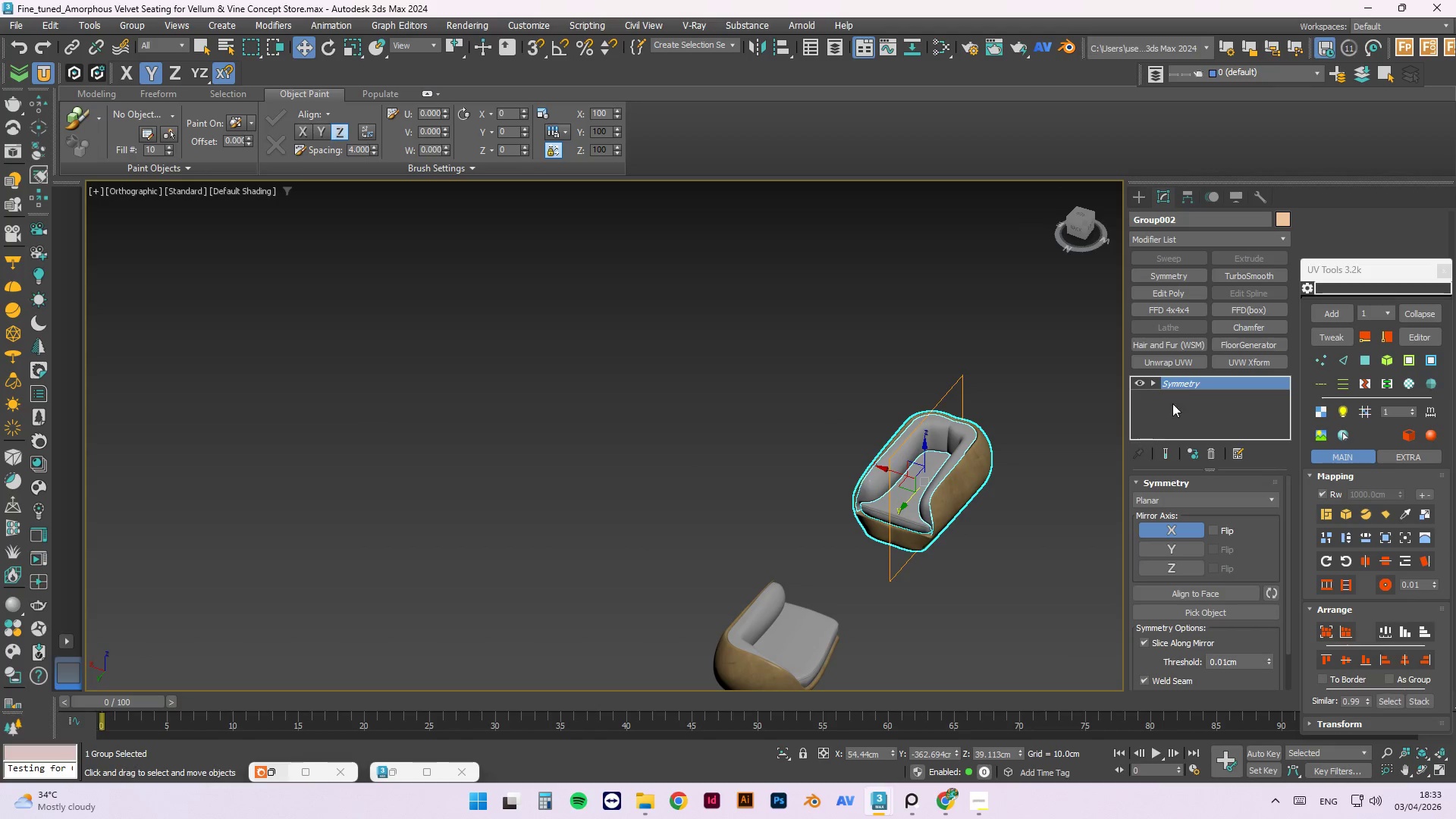 
left_click([1181, 548])
 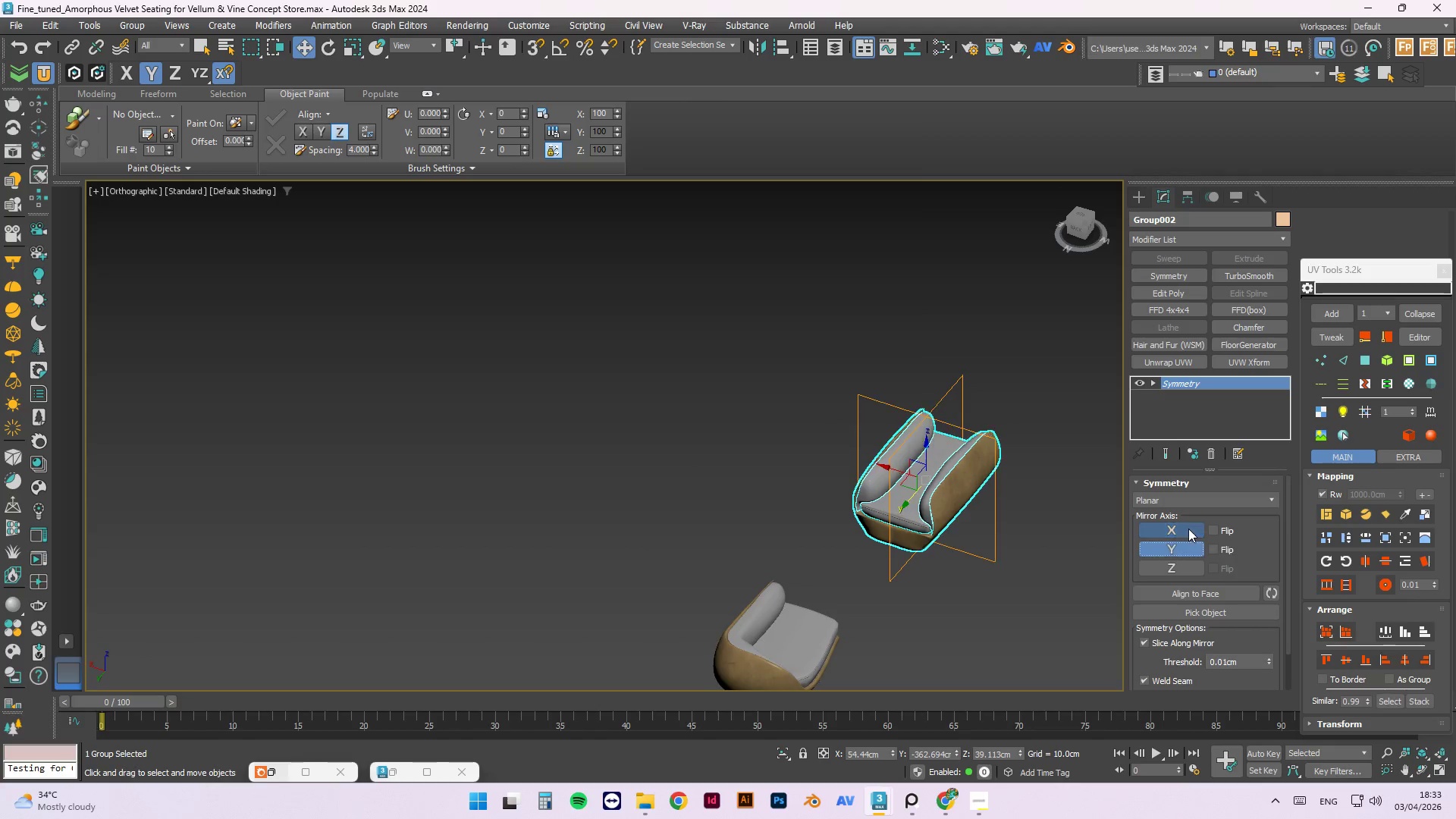 
left_click([1188, 529])
 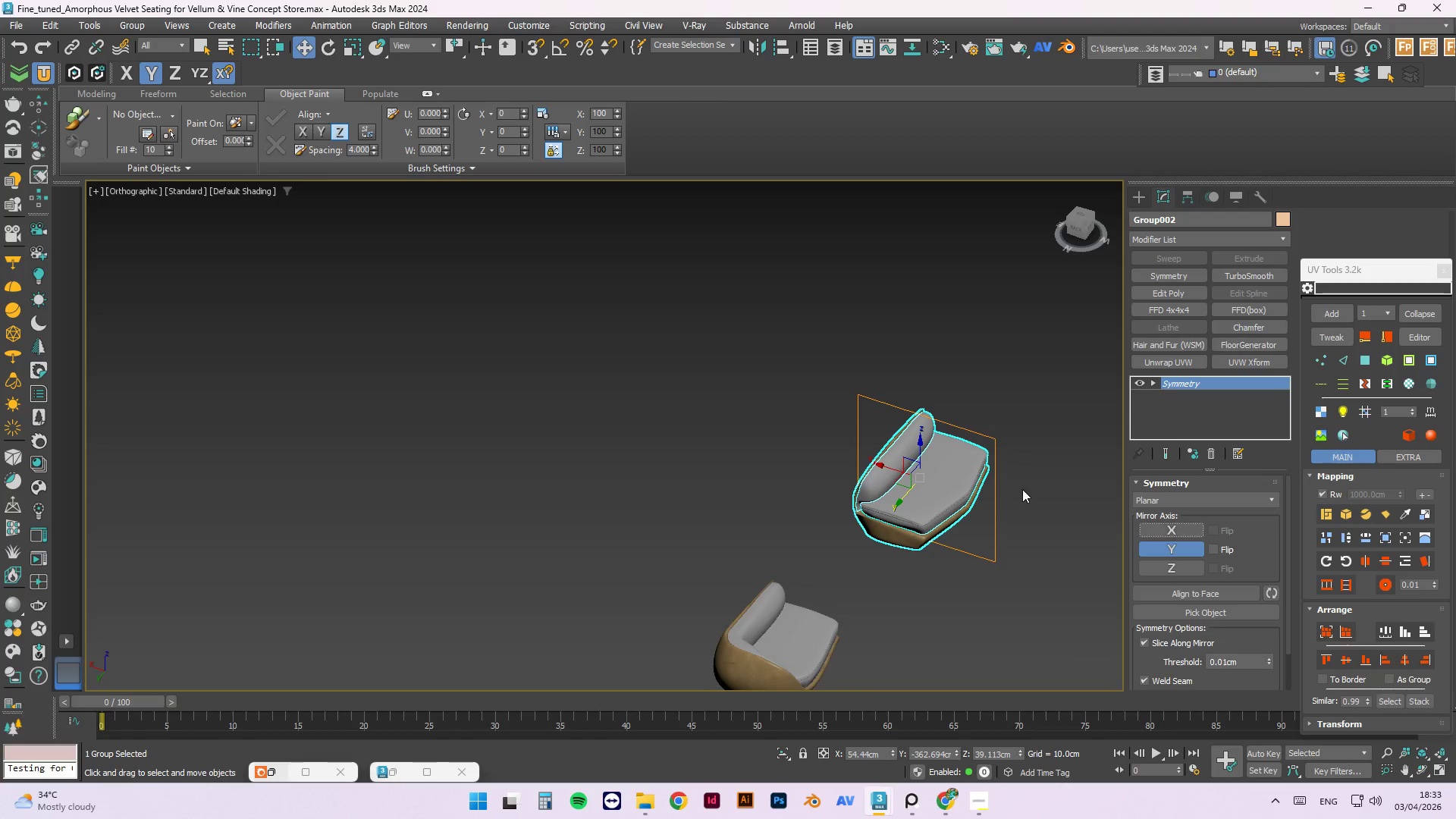 
hold_key(key=AltLeft, duration=1.31)
 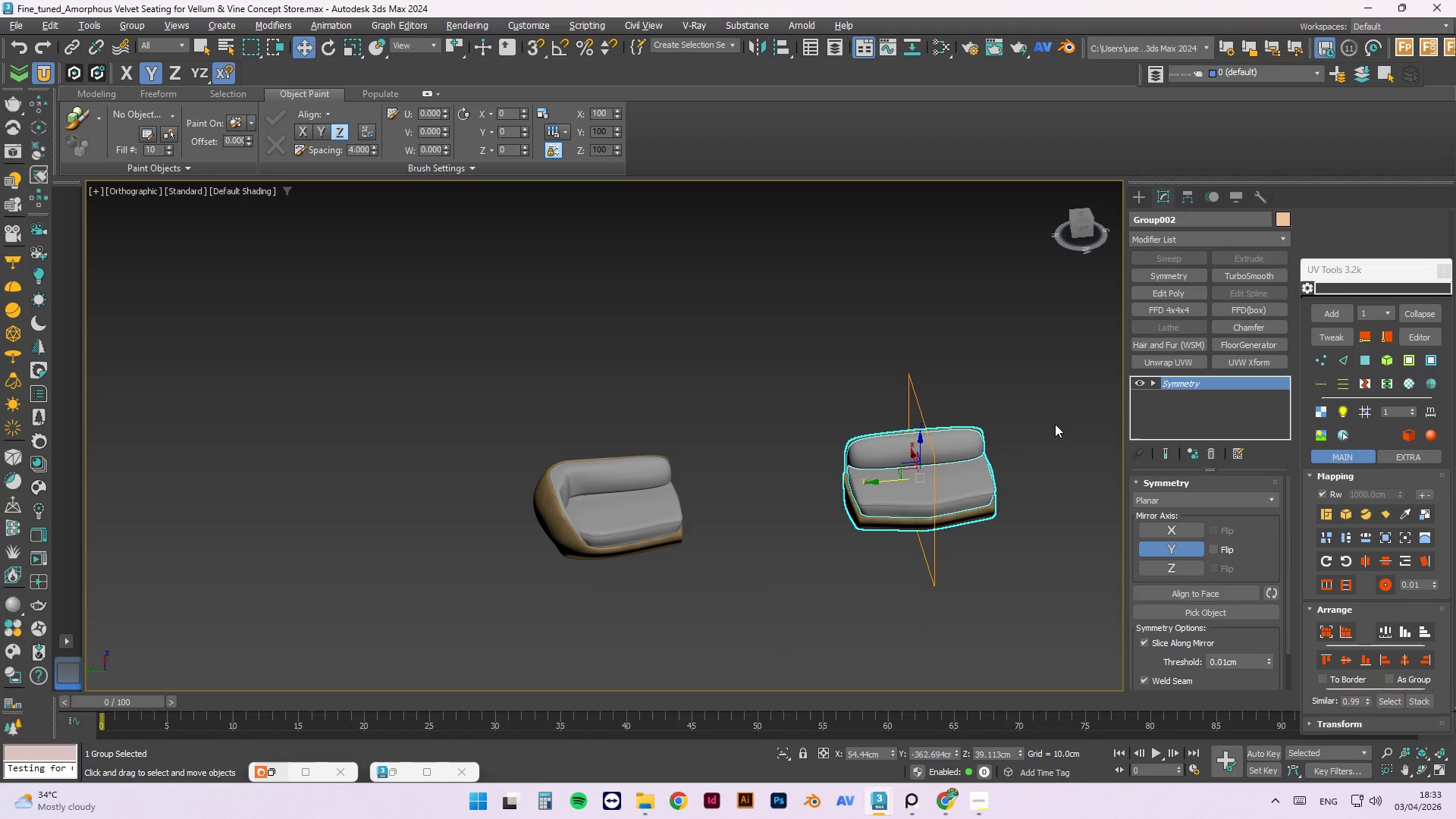 
left_click([1155, 381])
 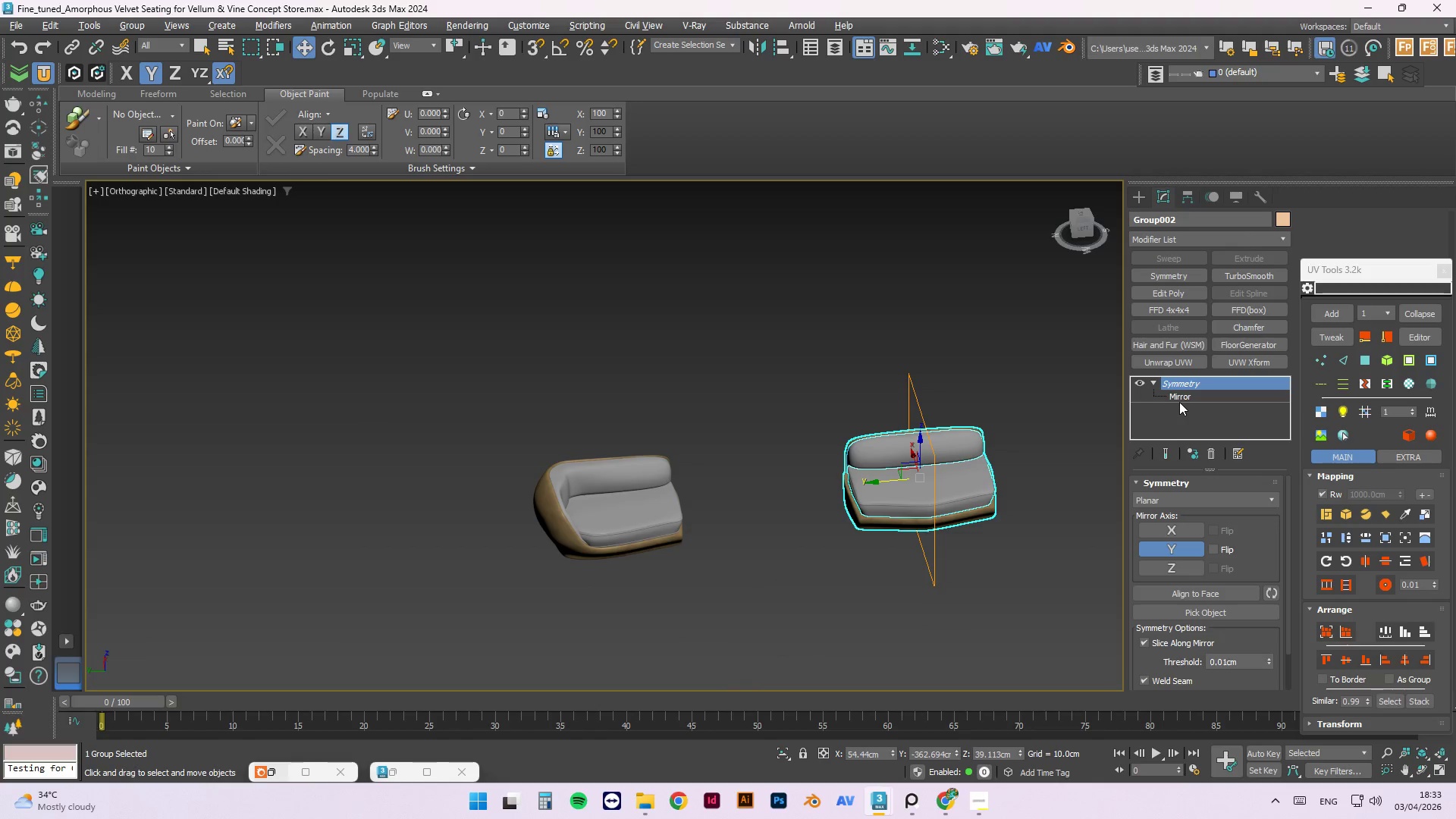 
left_click([1181, 394])
 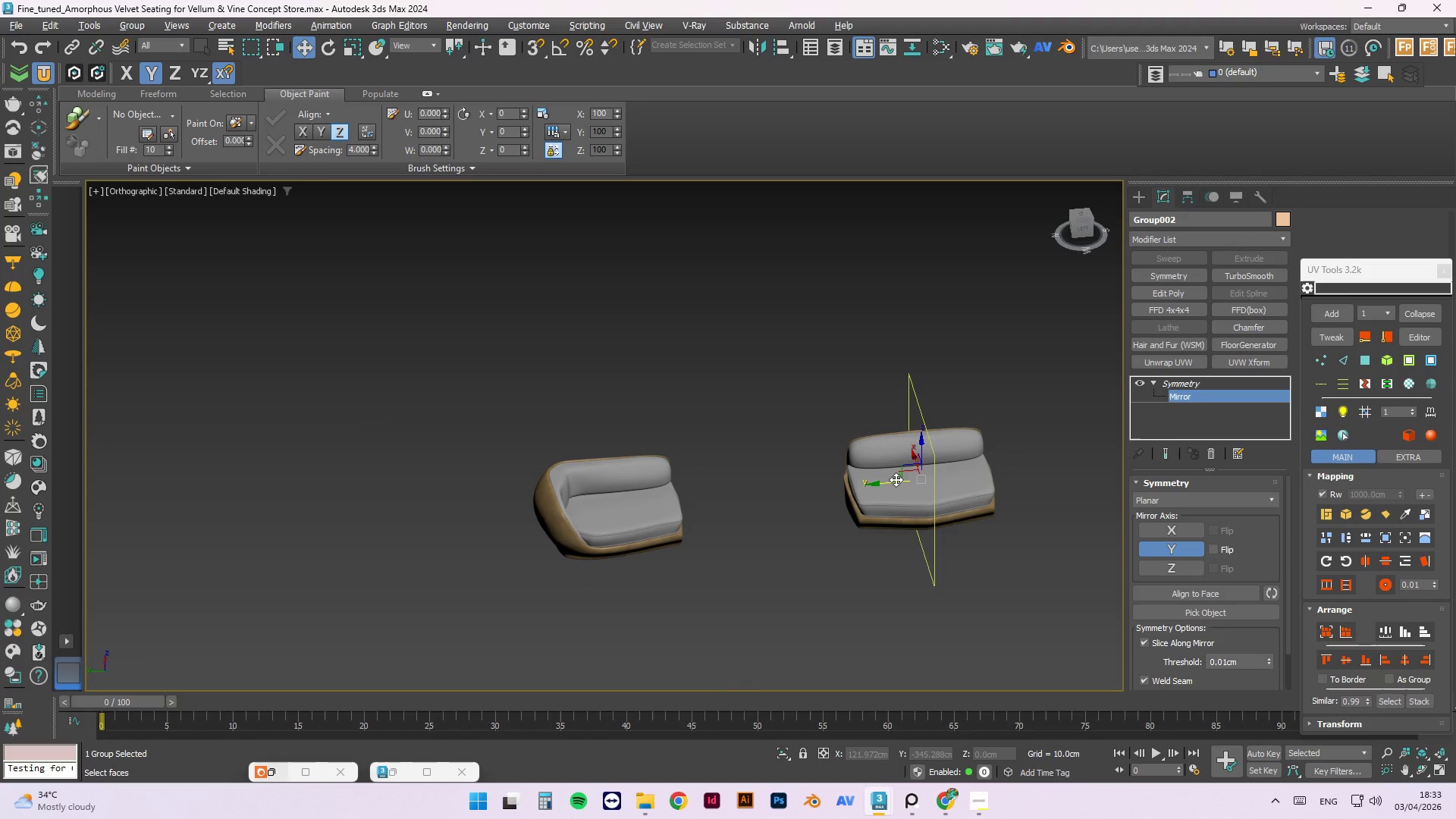 
left_click_drag(start_coordinate=[893, 485], to_coordinate=[919, 481])
 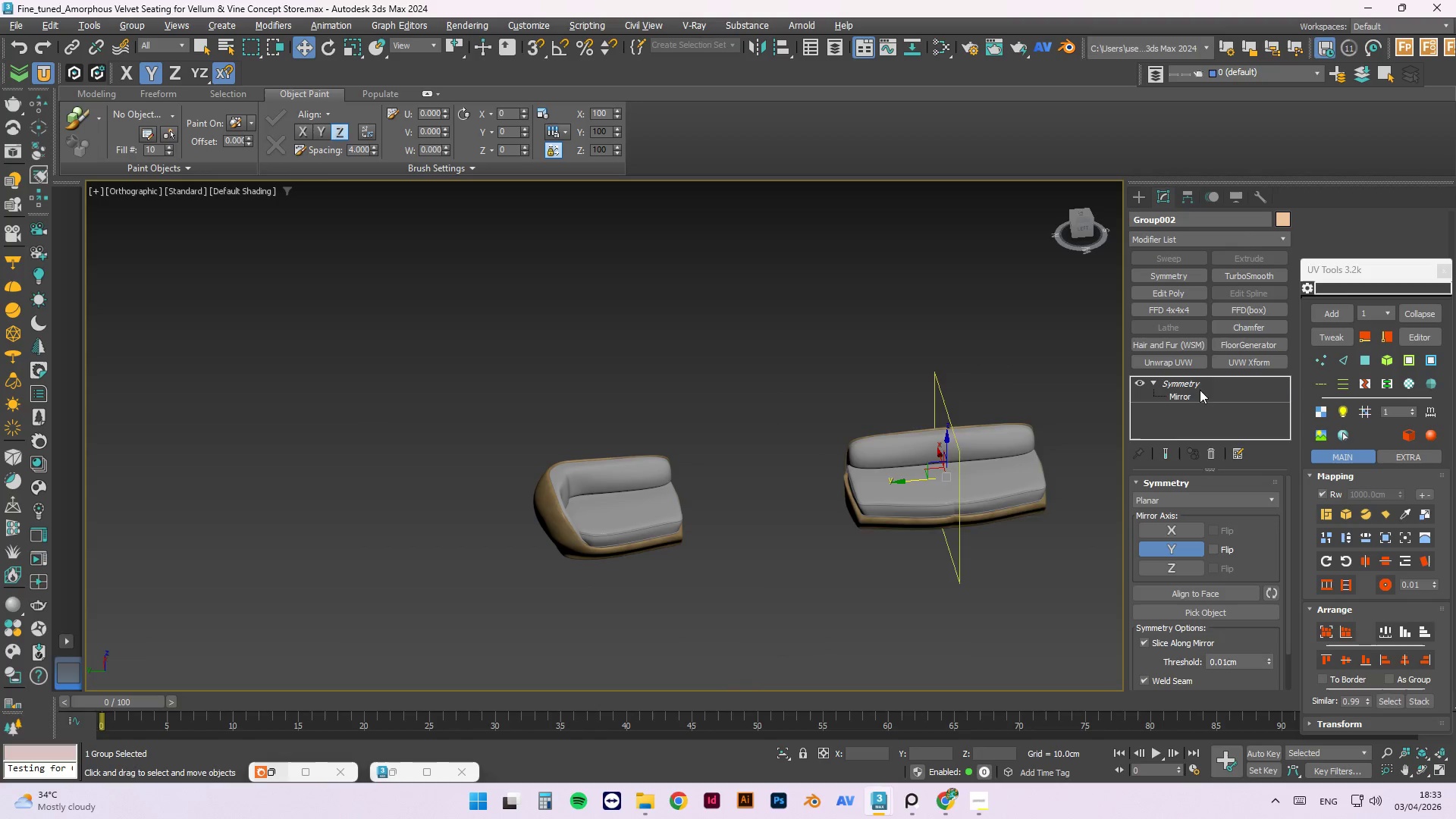 
left_click([1207, 451])
 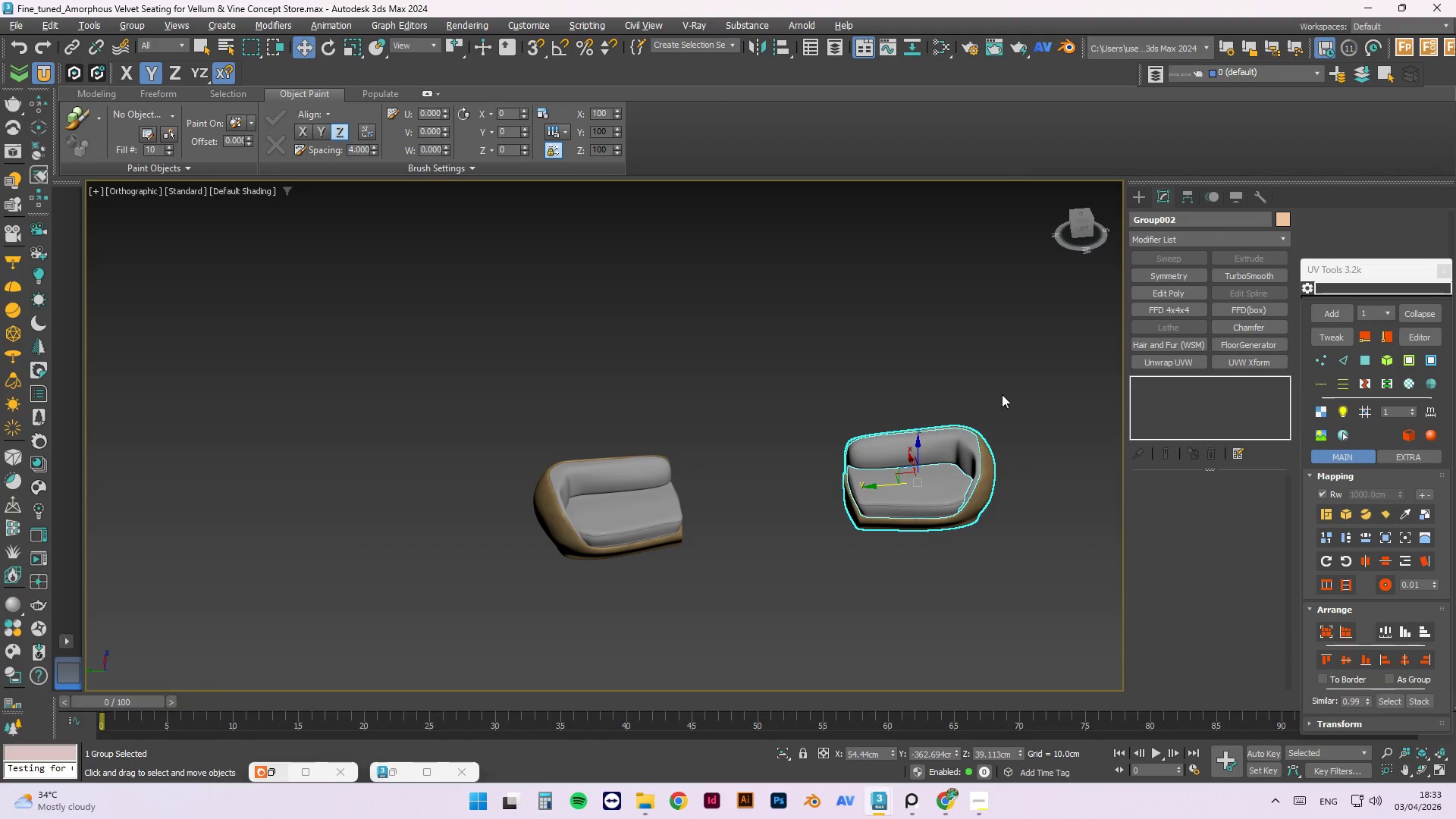 
double_click([943, 460])
 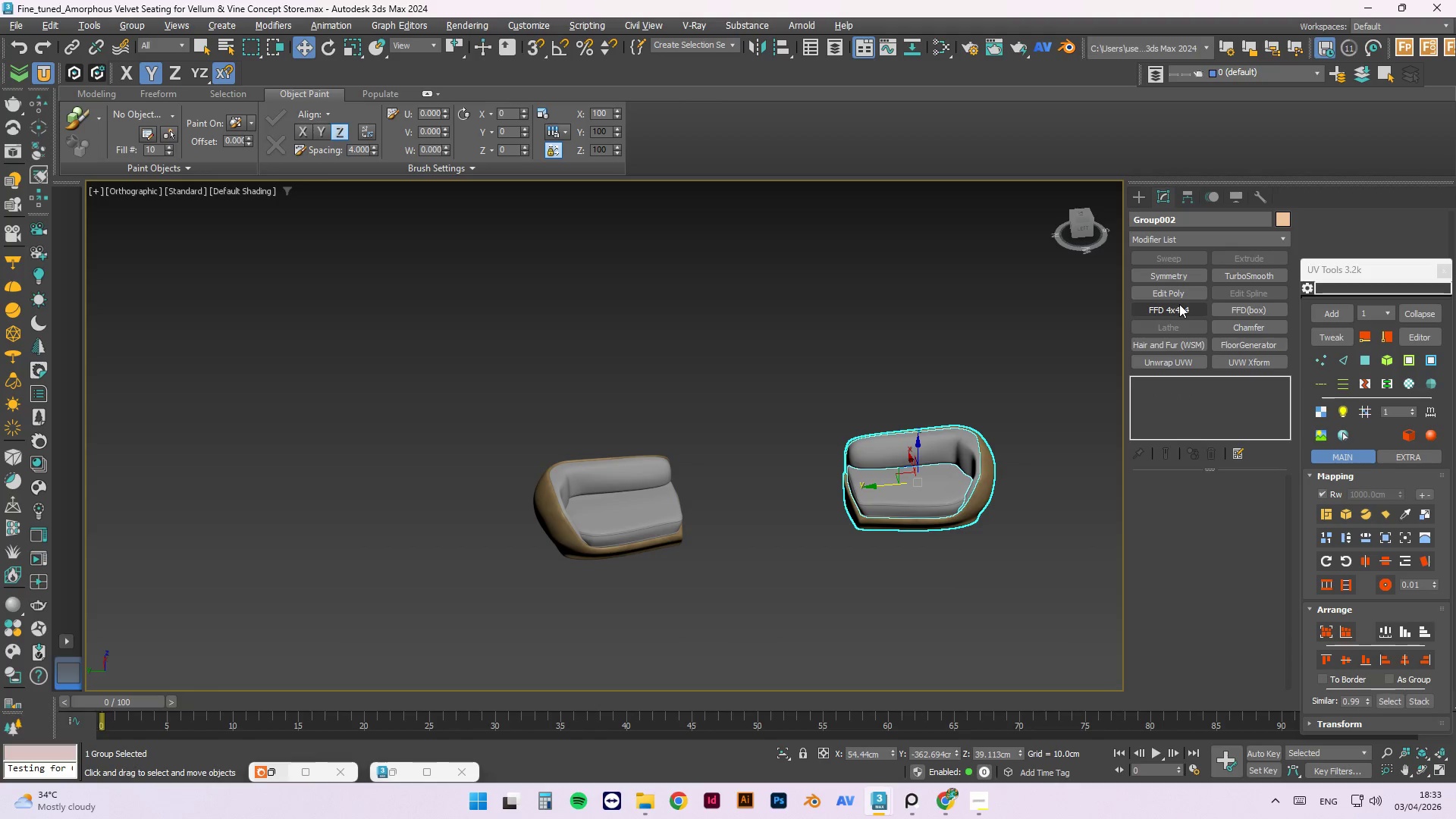 
left_click([1179, 306])
 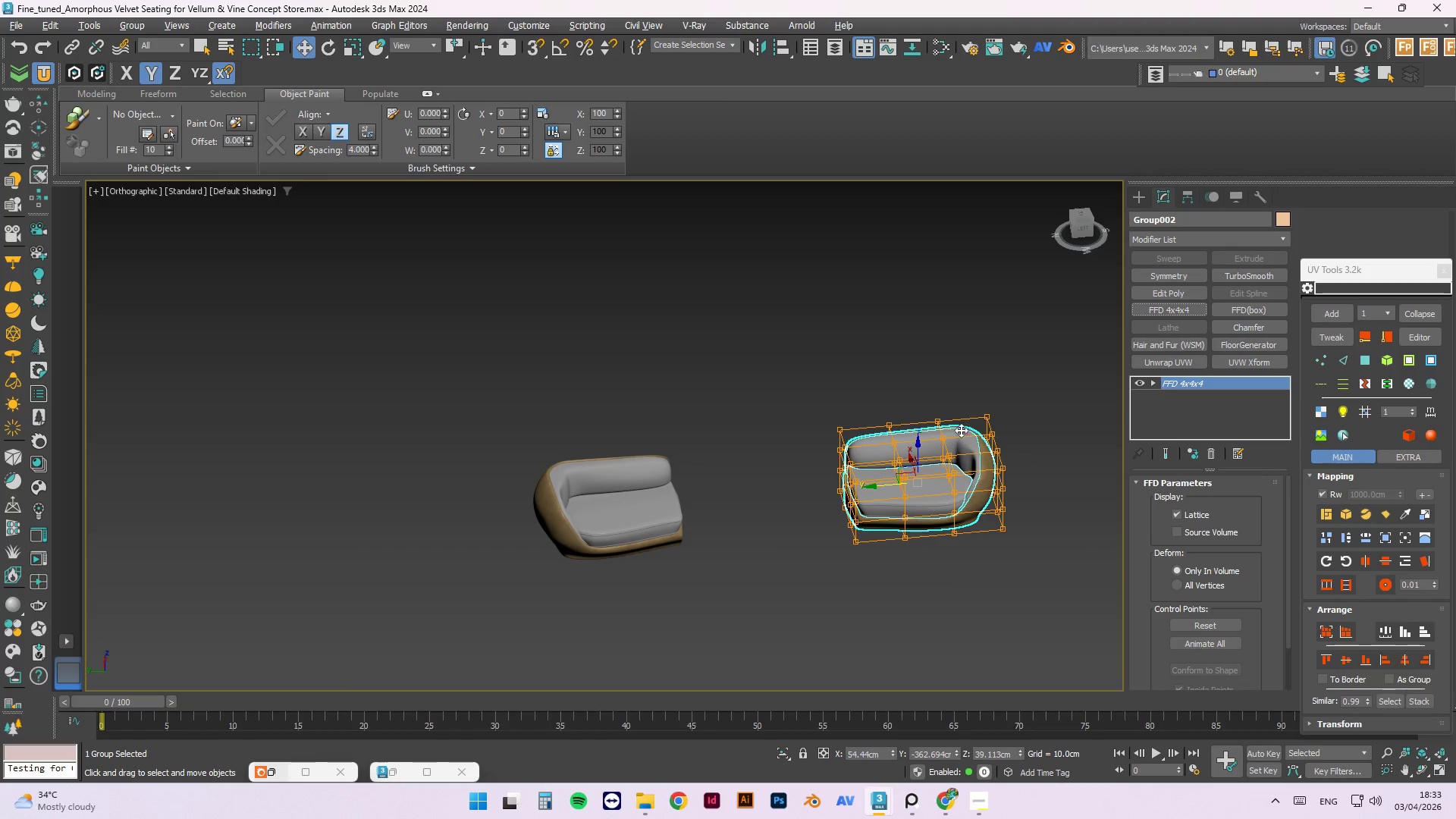 
key(T)
 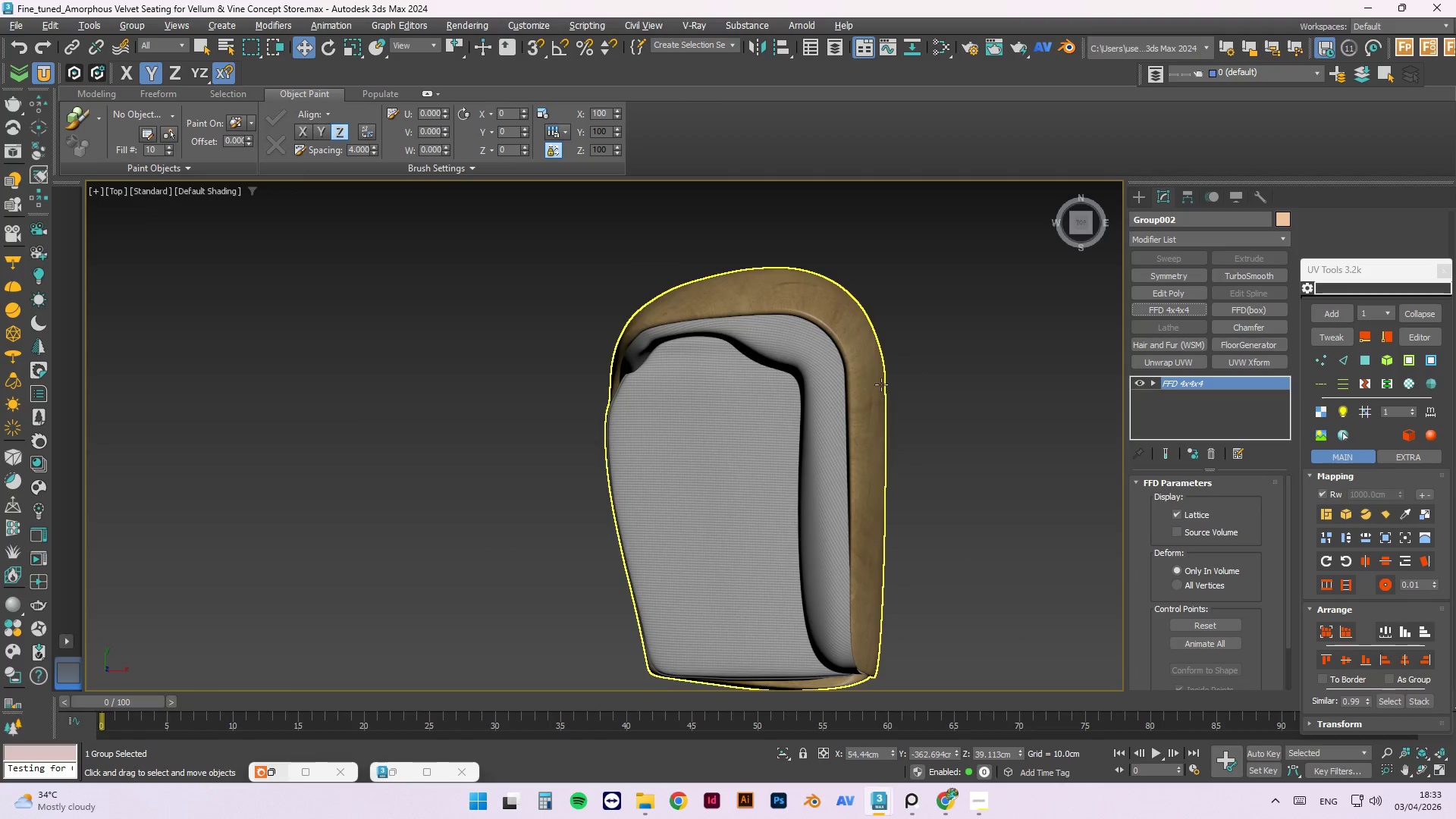 
scroll: coordinate [938, 423], scroll_direction: down, amount: 3.0
 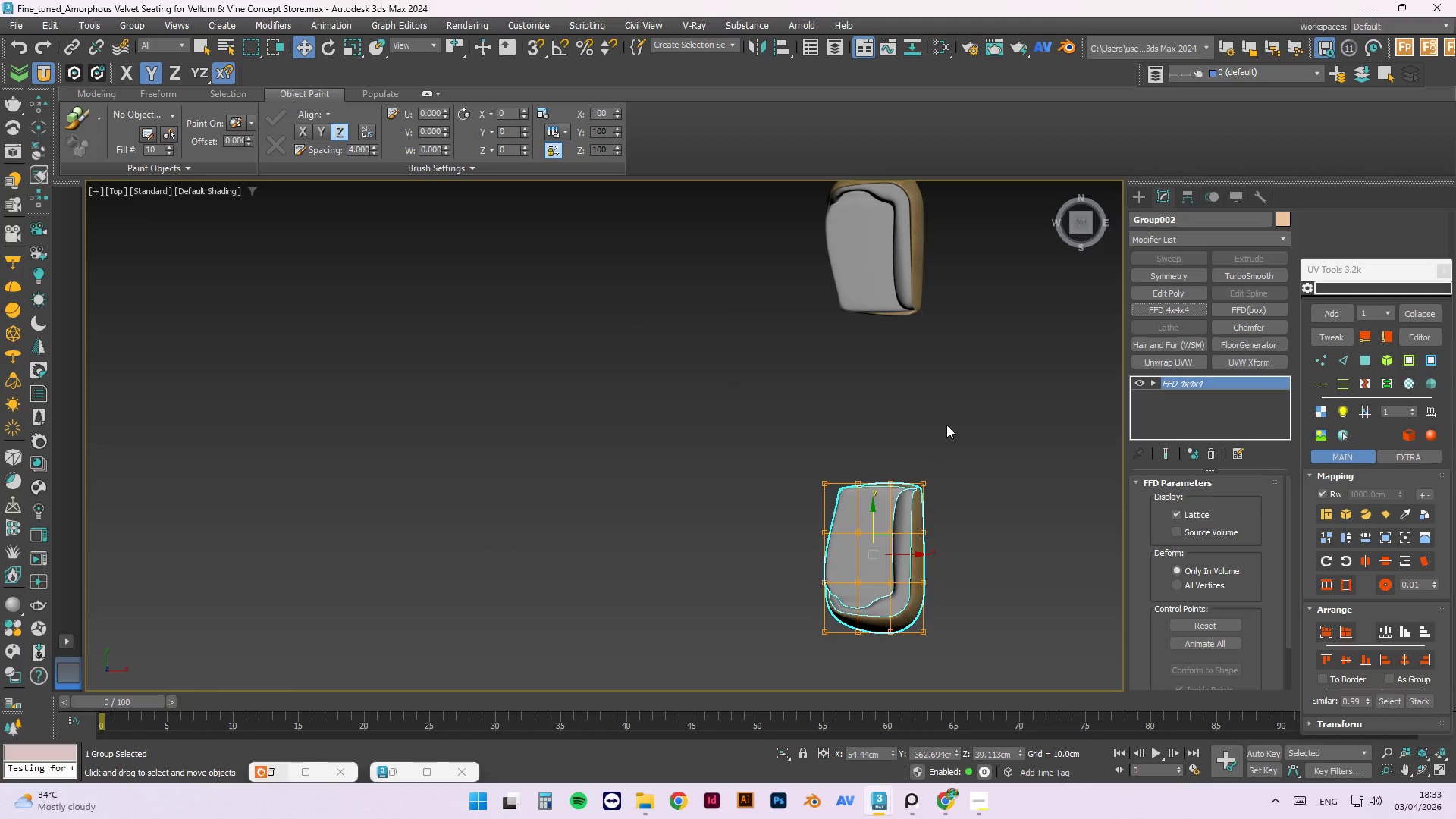 
key(1)
 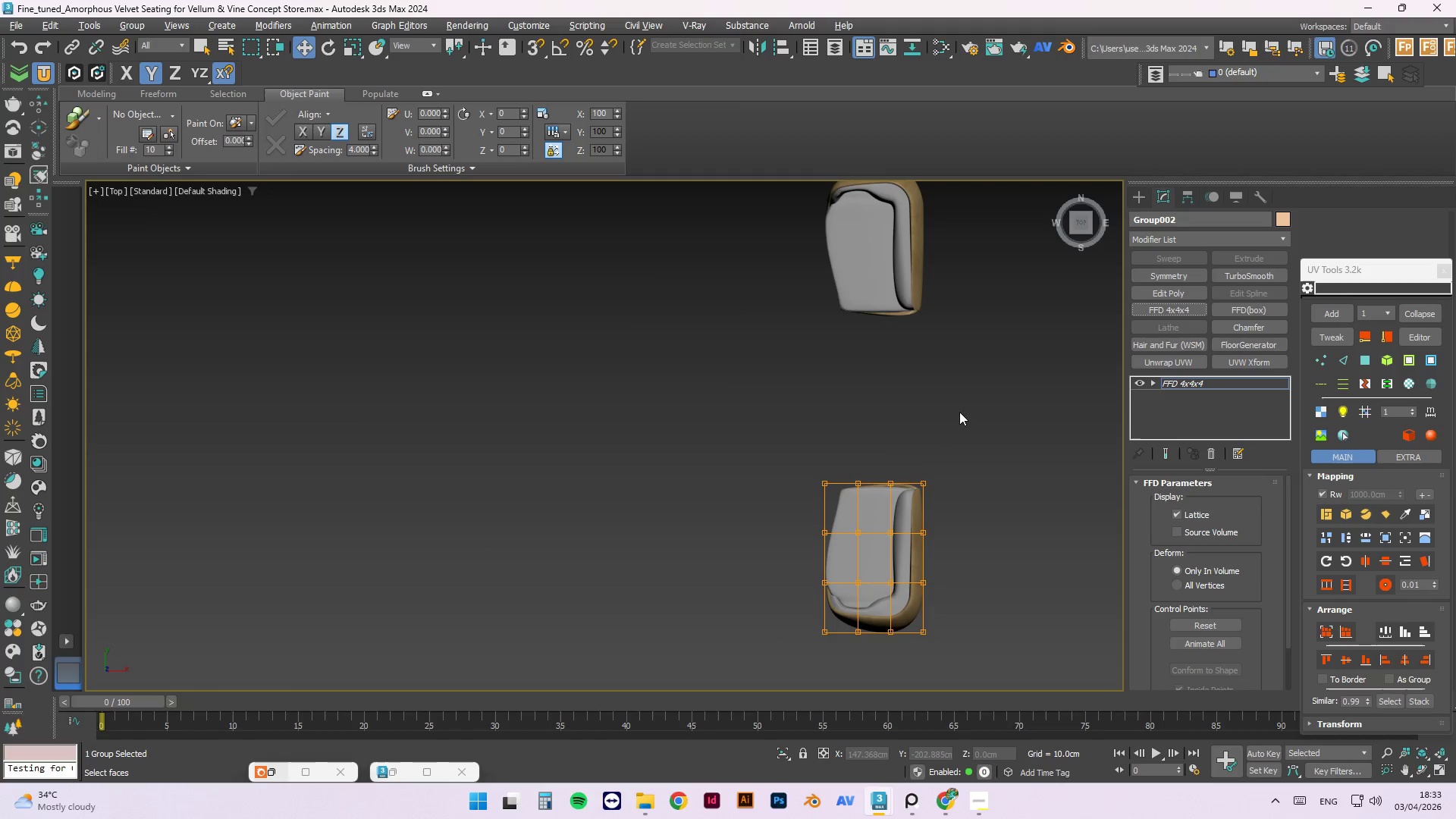 
left_click_drag(start_coordinate=[959, 412], to_coordinate=[777, 522])
 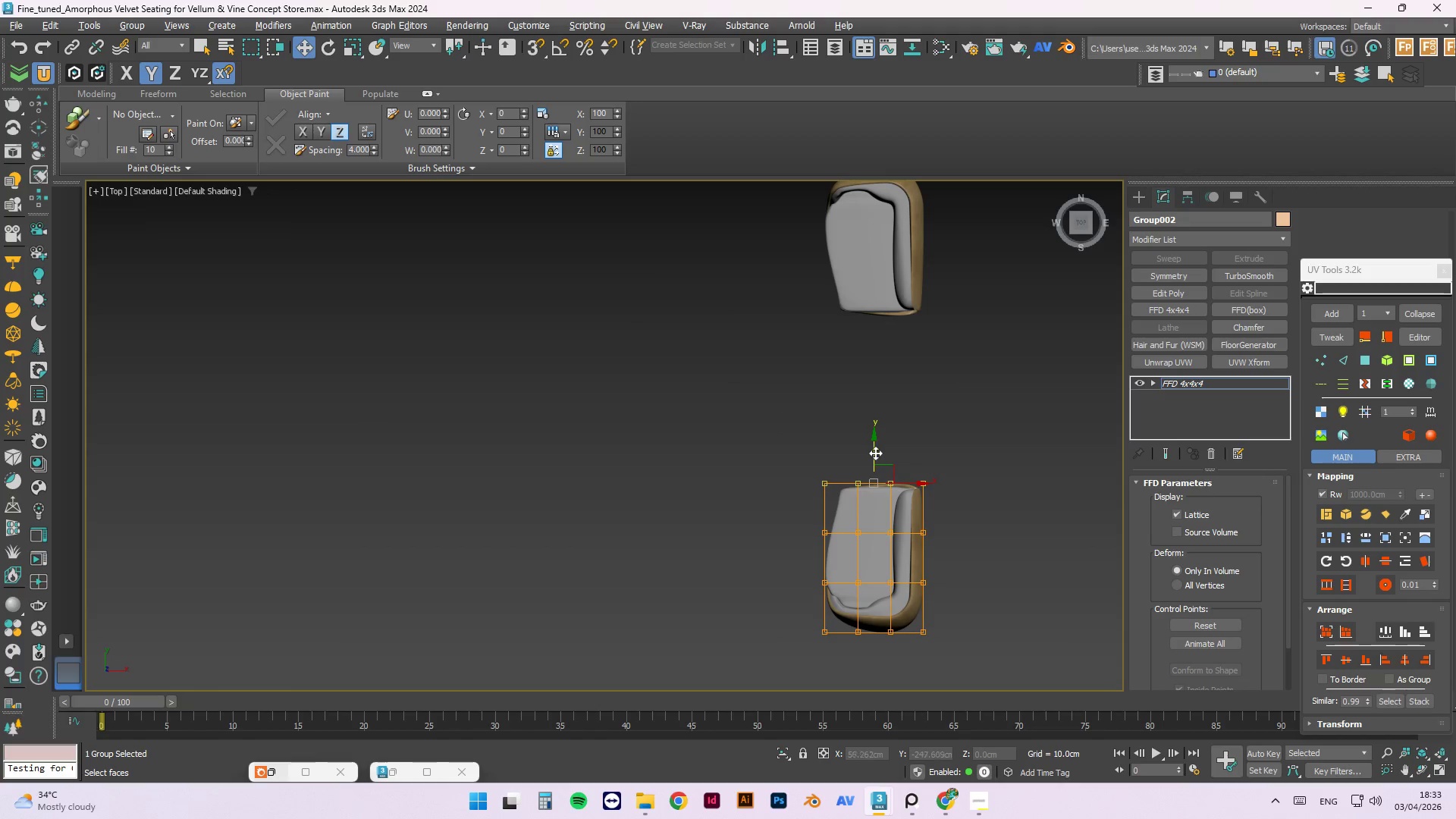 
left_click_drag(start_coordinate=[874, 451], to_coordinate=[877, 422])
 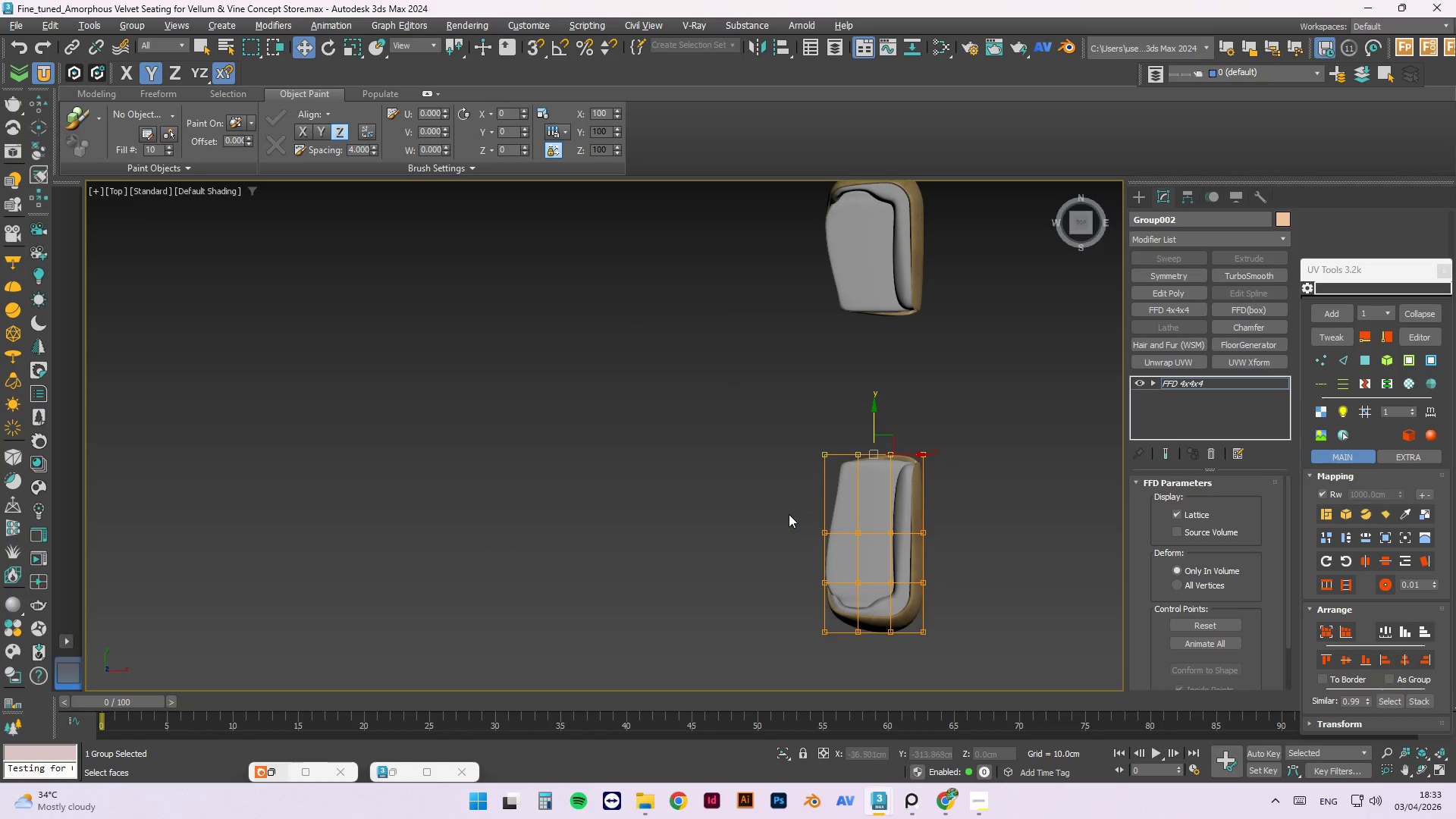 
left_click_drag(start_coordinate=[779, 517], to_coordinate=[979, 551])
 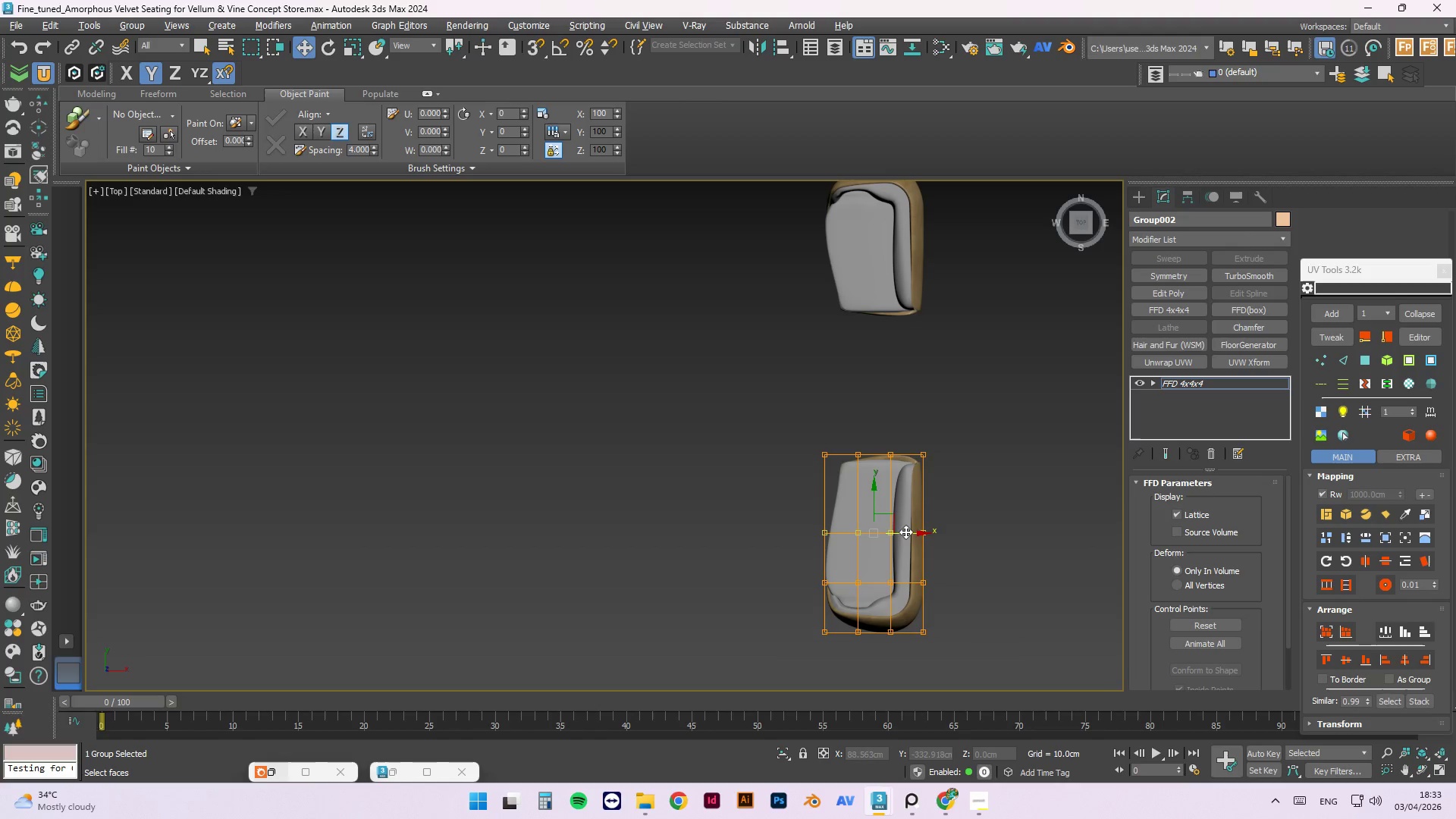 
left_click_drag(start_coordinate=[908, 535], to_coordinate=[924, 535])
 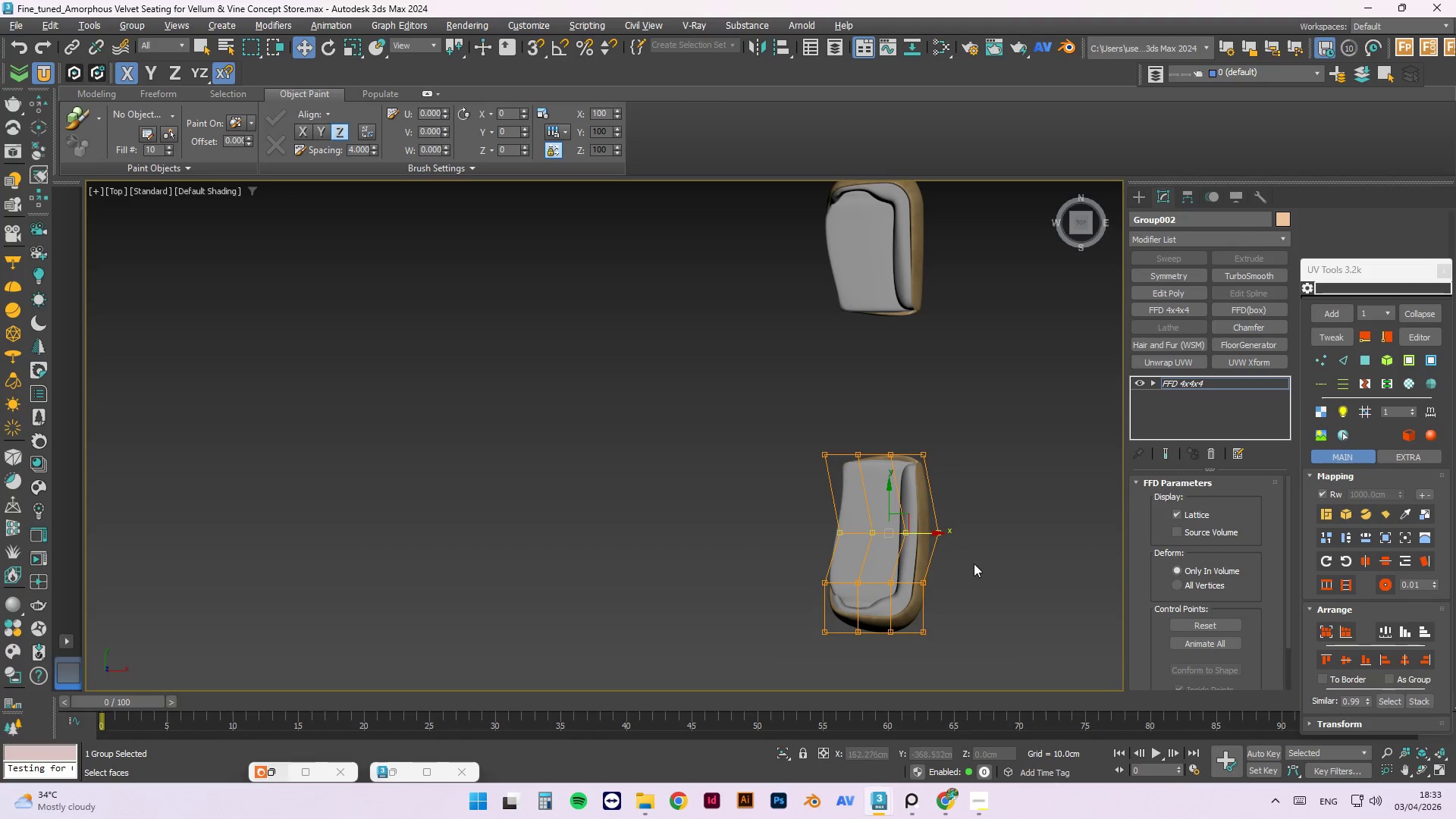 
left_click([974, 564])
 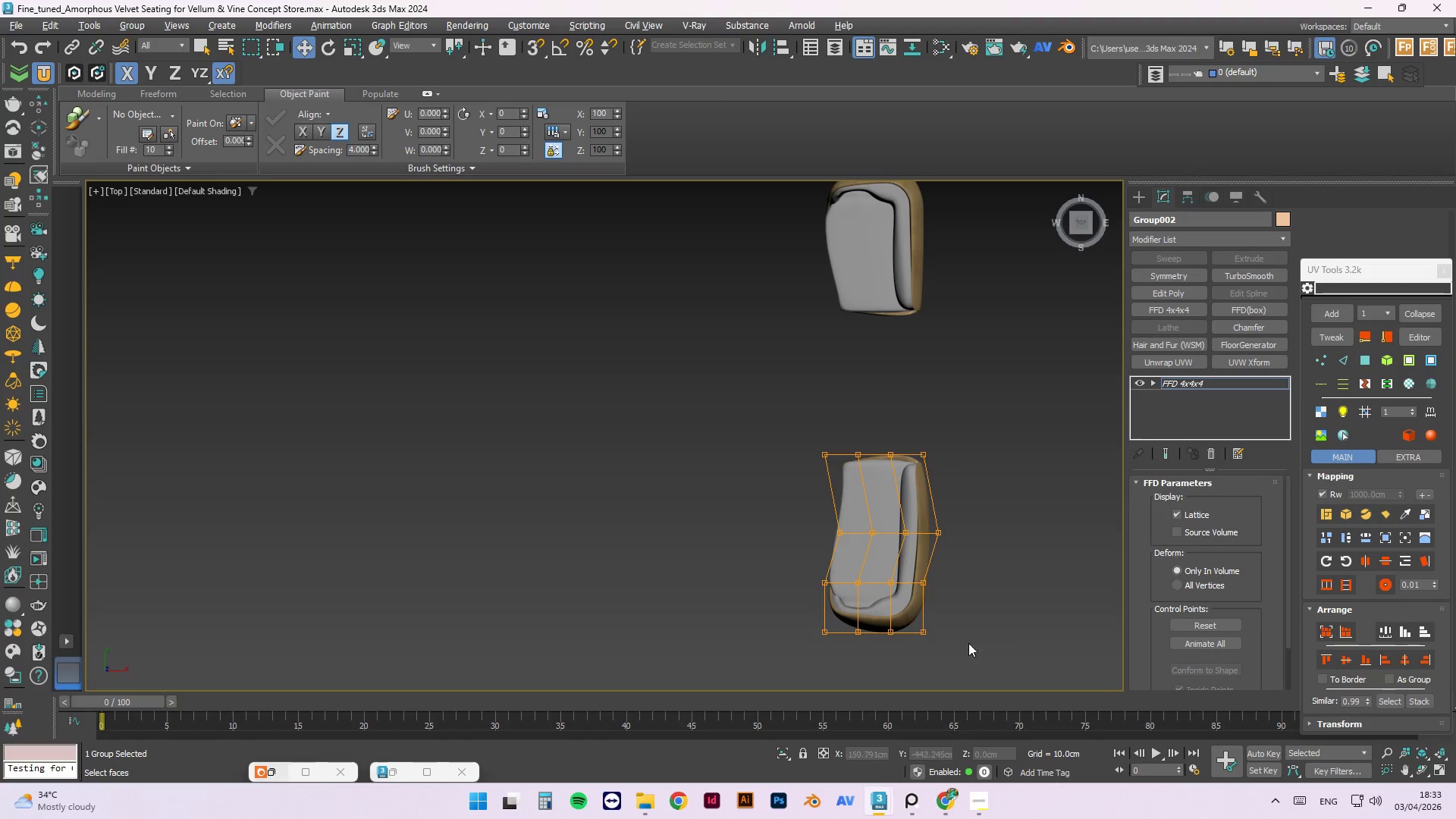 
left_click_drag(start_coordinate=[955, 666], to_coordinate=[789, 604])
 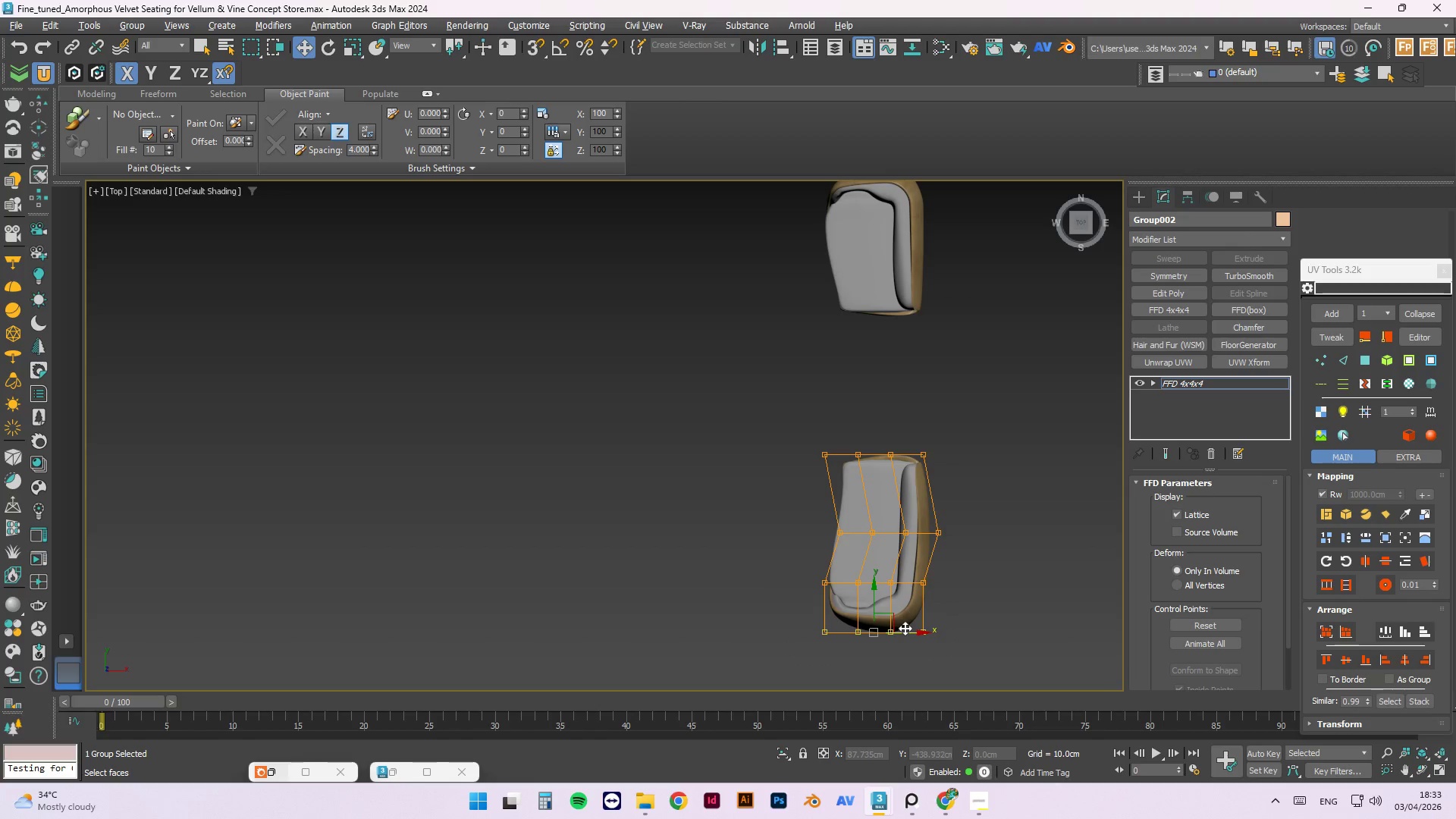 
left_click_drag(start_coordinate=[990, 545], to_coordinate=[770, 657])
 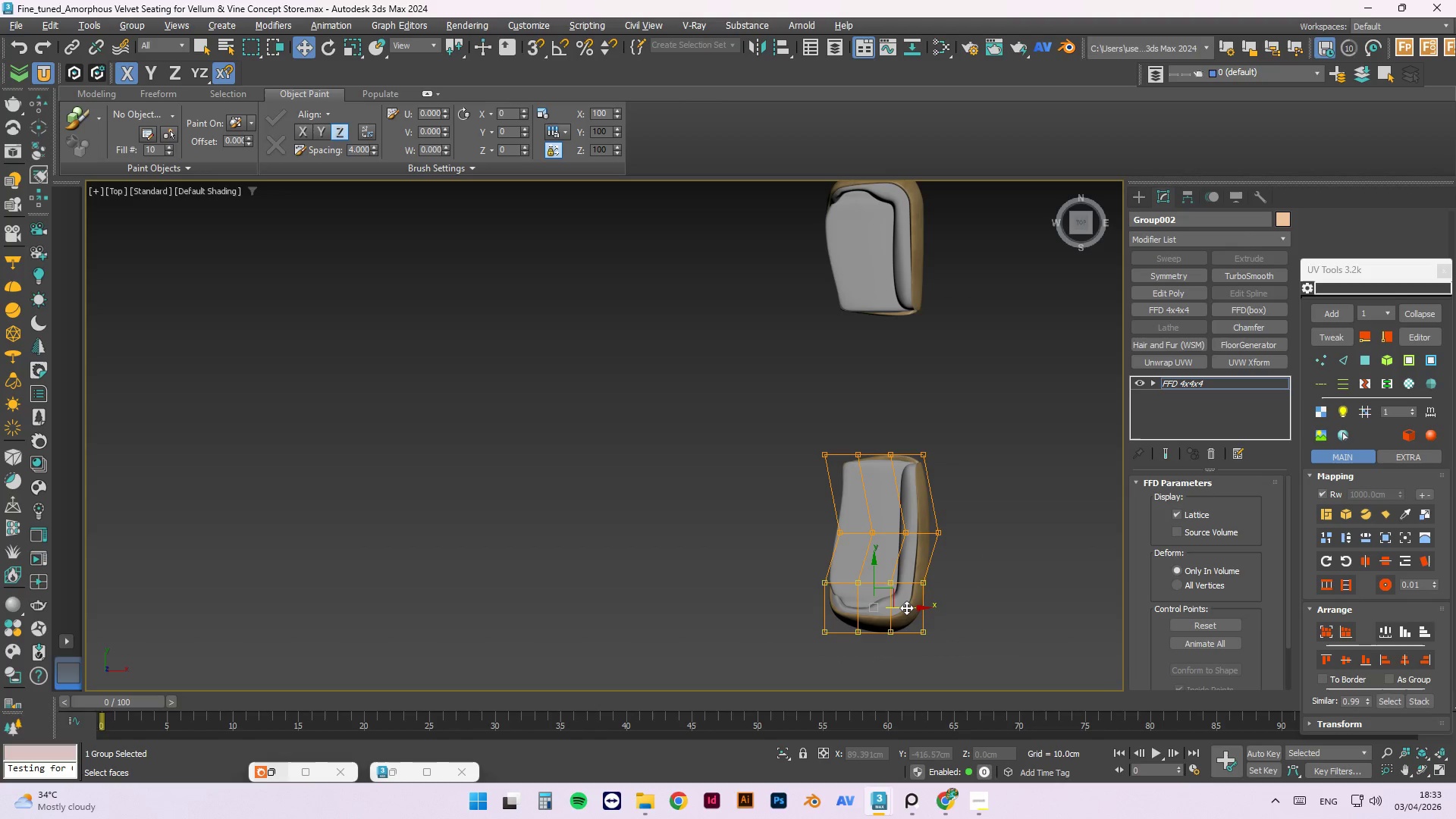 
left_click_drag(start_coordinate=[906, 607], to_coordinate=[893, 608])
 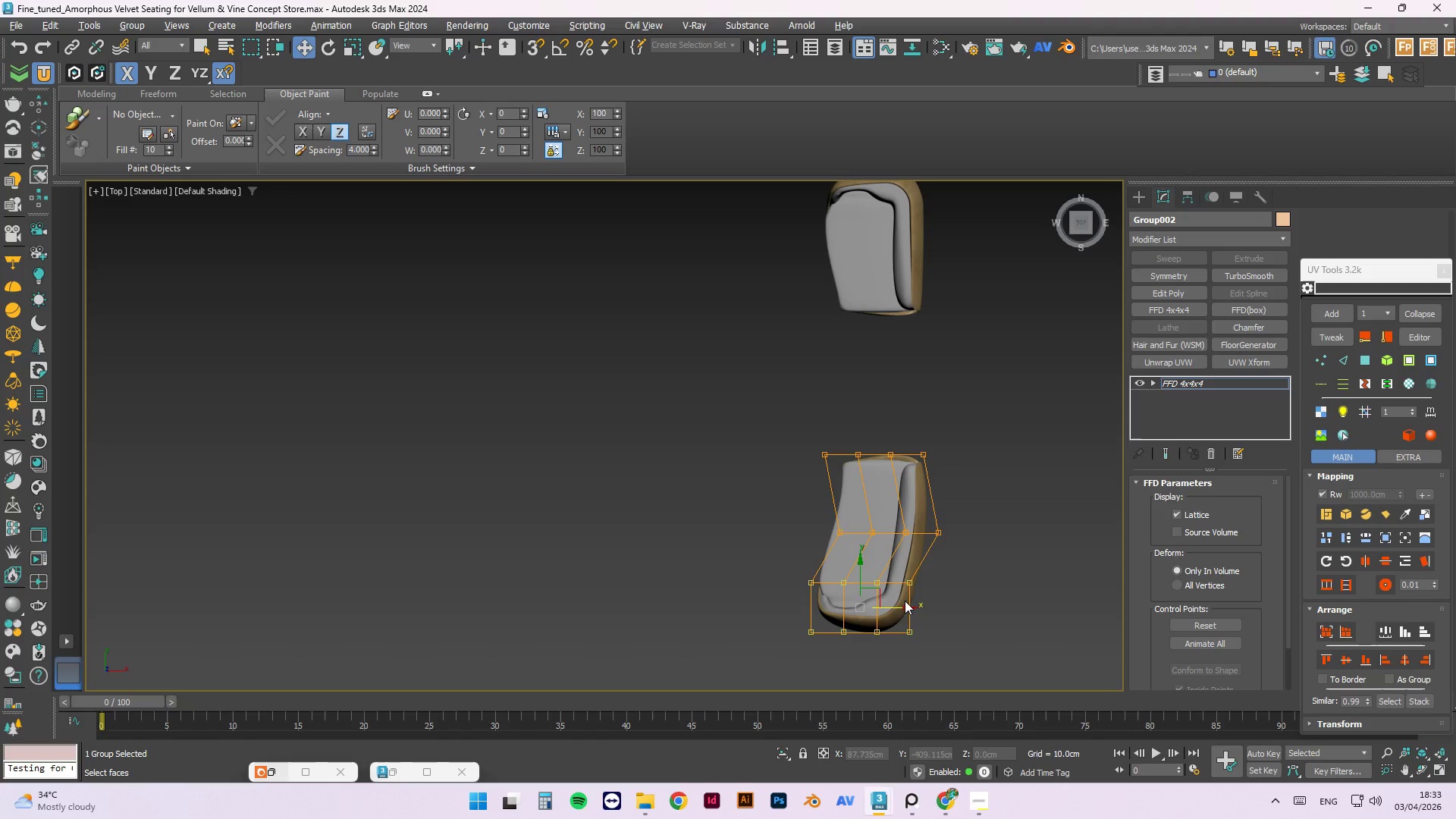 
key(Control+Z)
 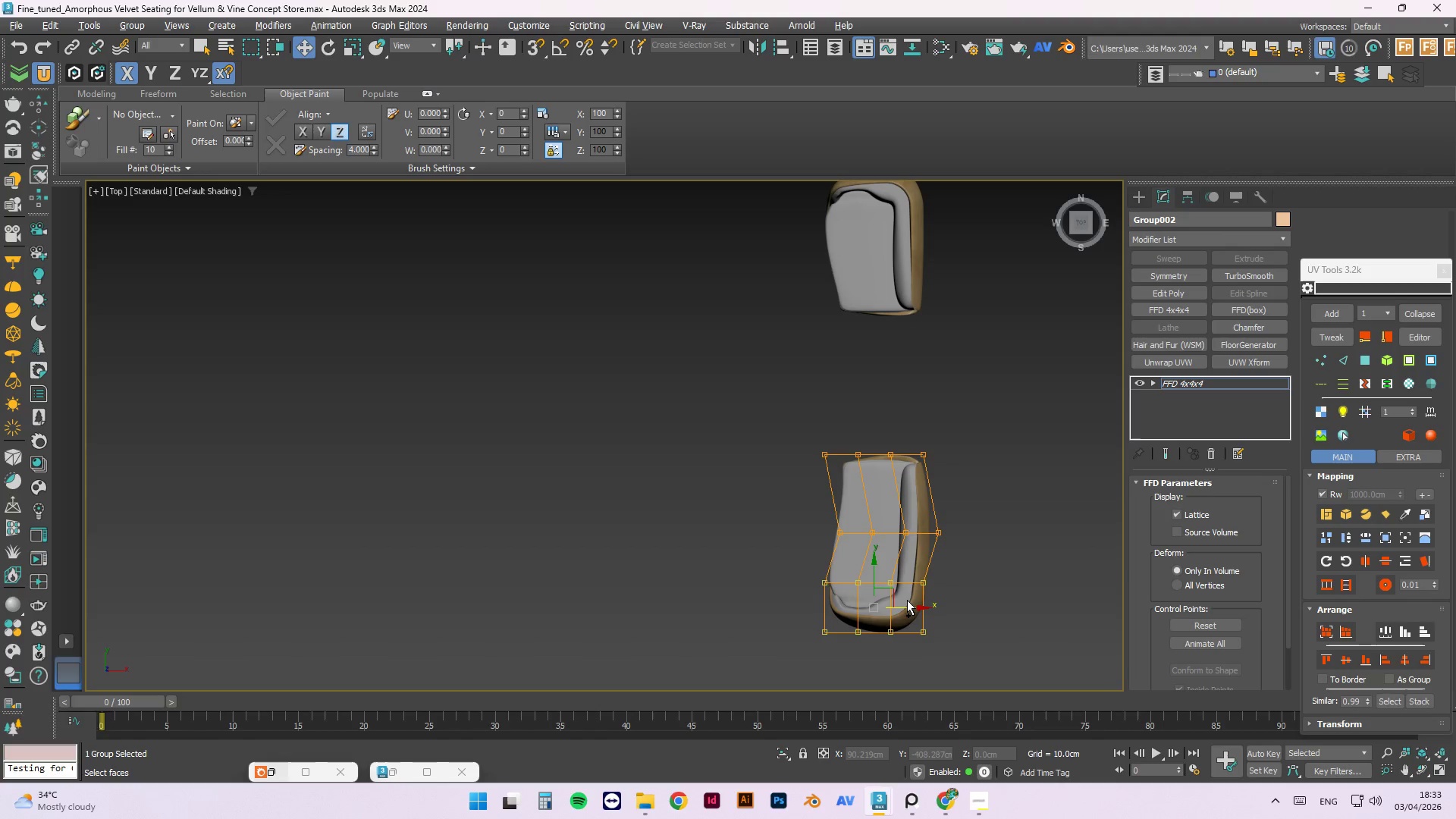 
left_click([965, 503])
 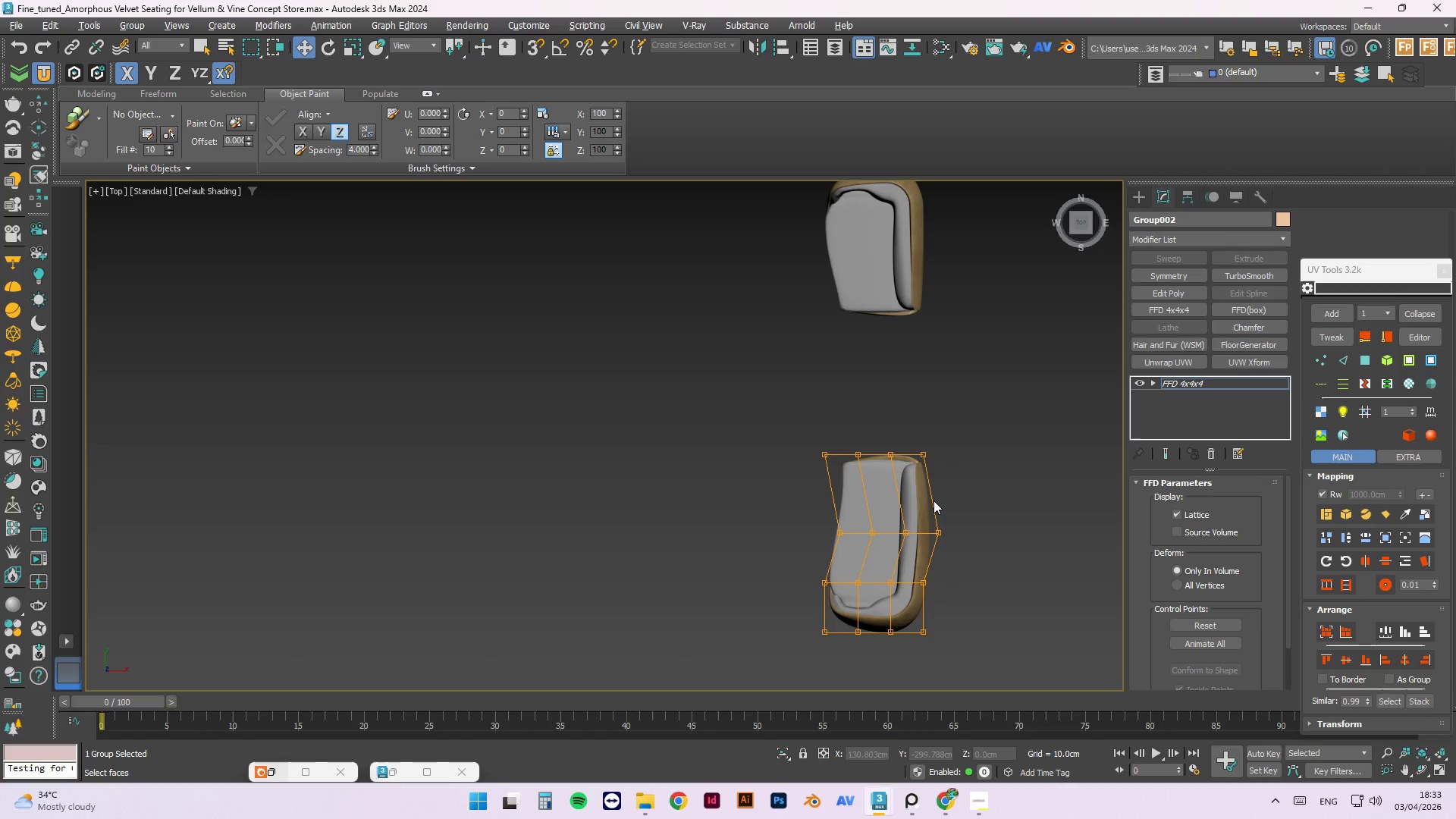 
hold_key(key=AltLeft, duration=1.5)
 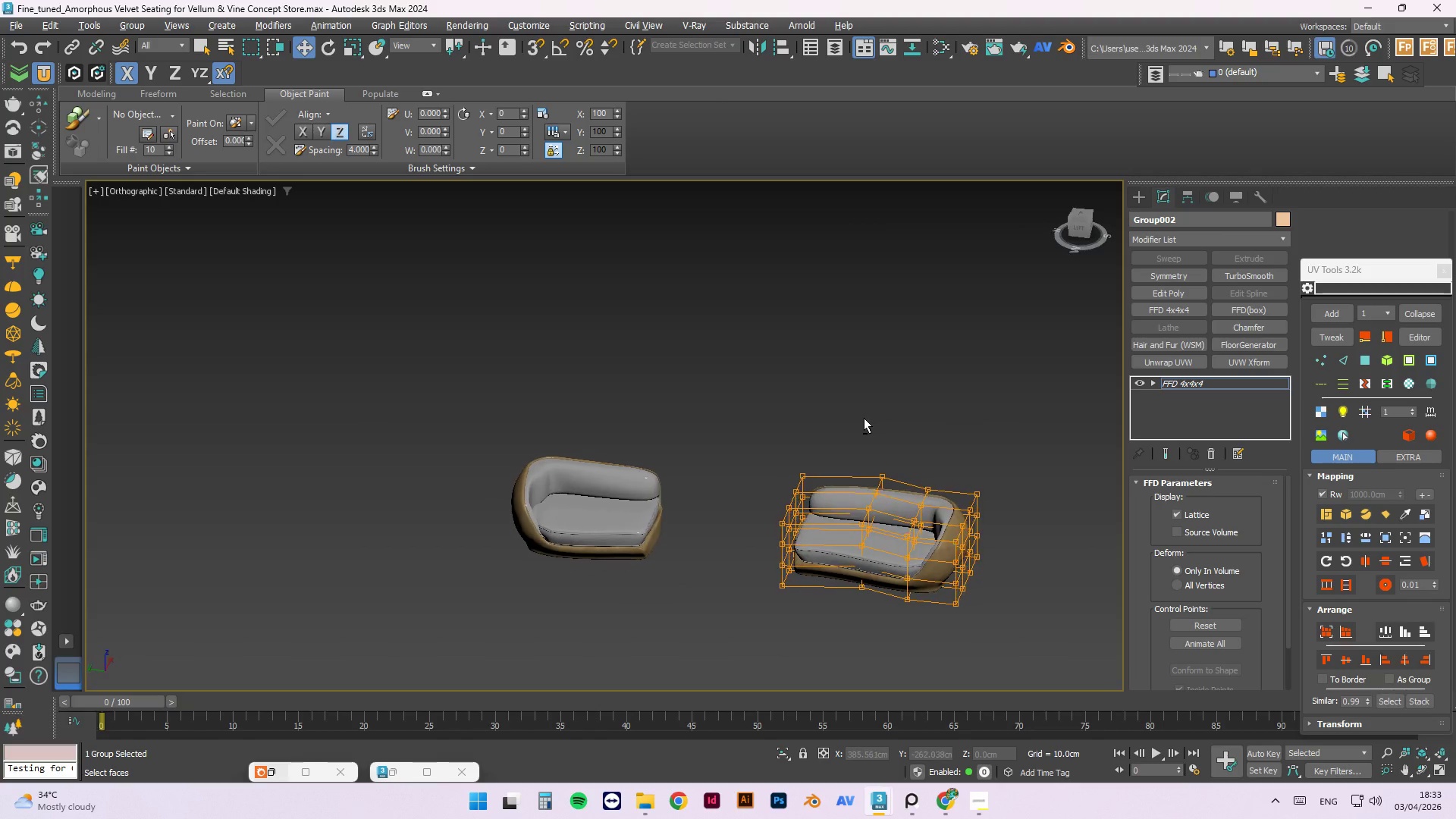 
hold_key(key=AltLeft, duration=1.53)
 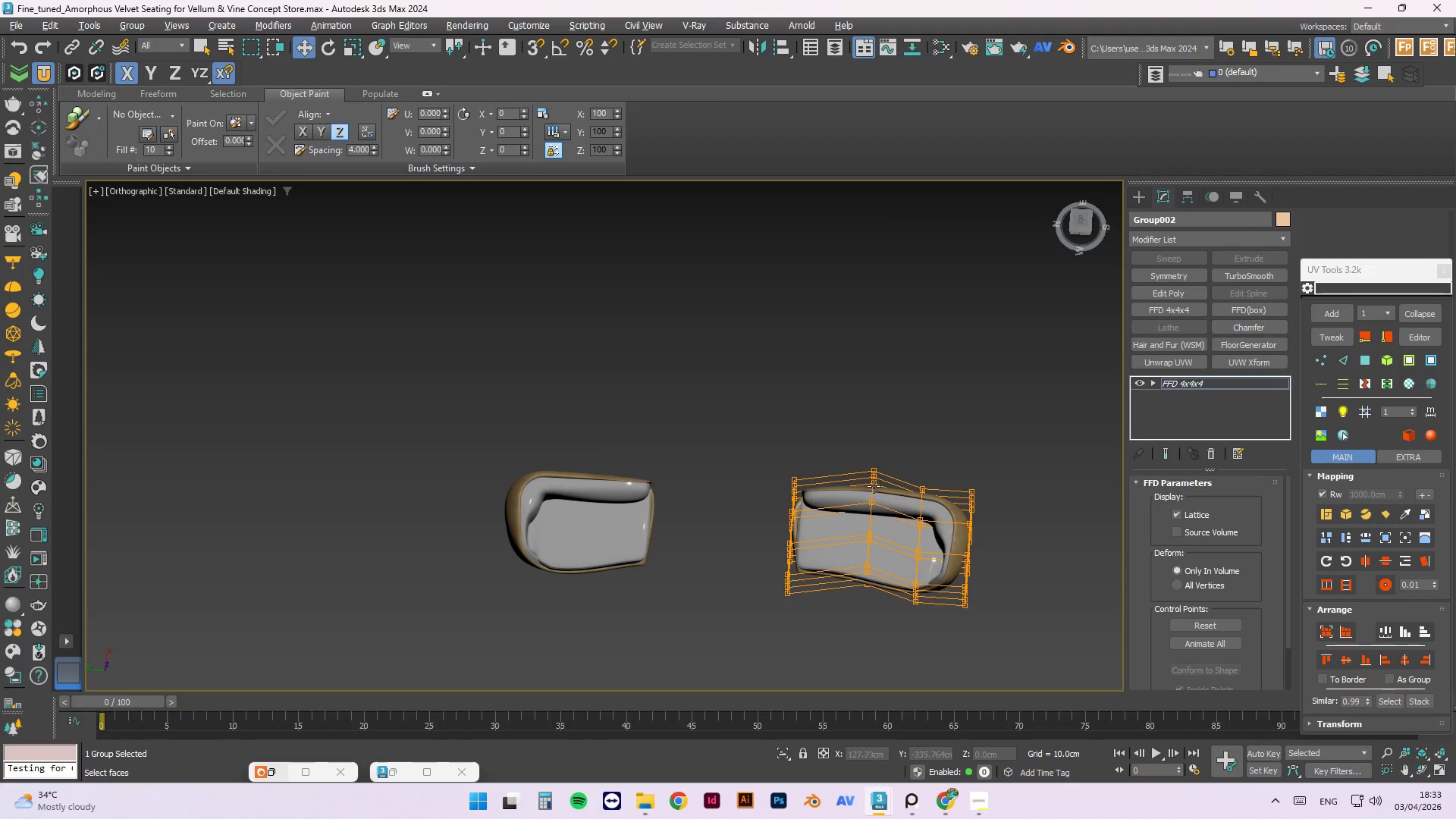 
hold_key(key=AltLeft, duration=0.48)
 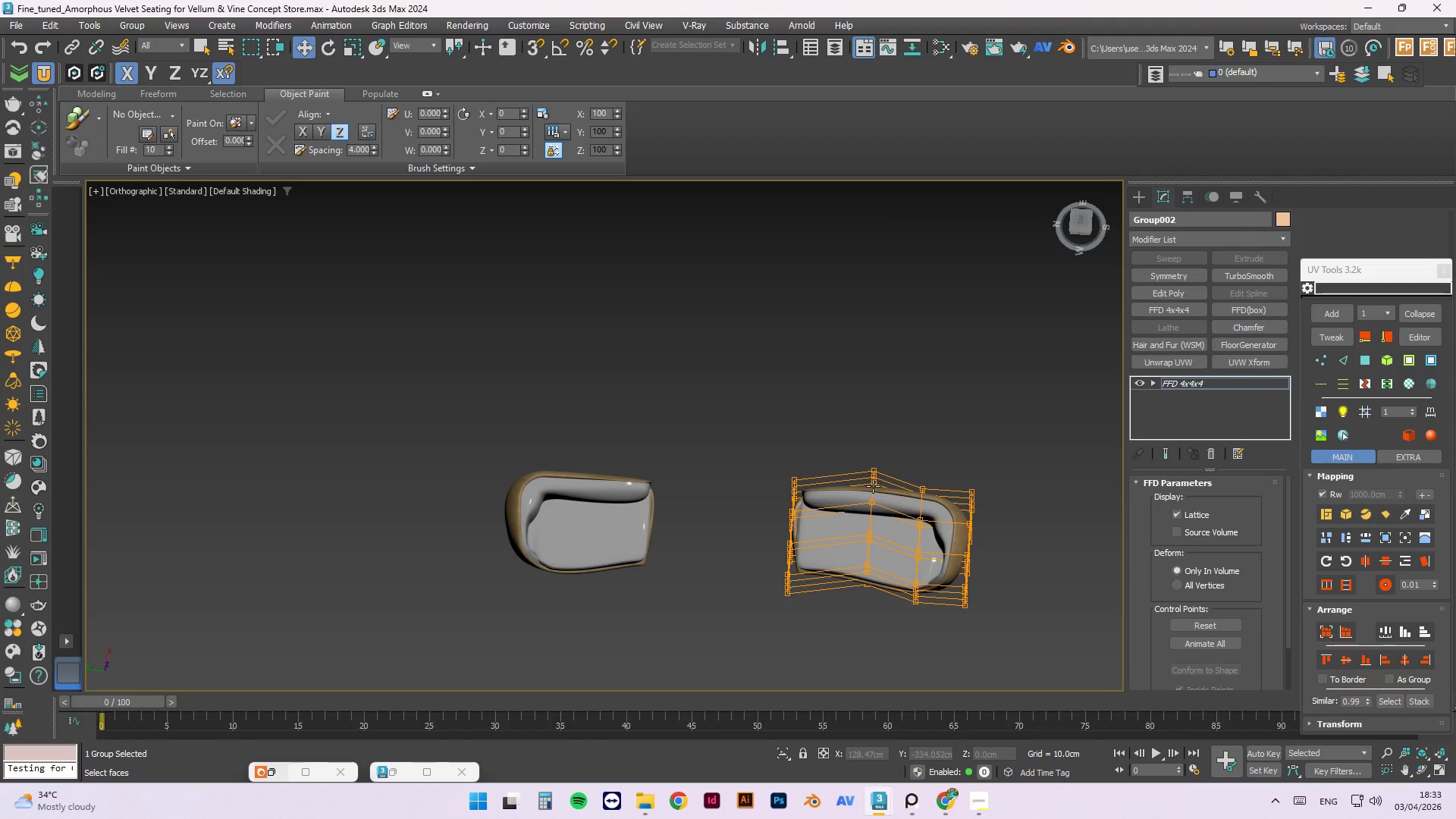 
hold_key(key=AltLeft, duration=18.44)
 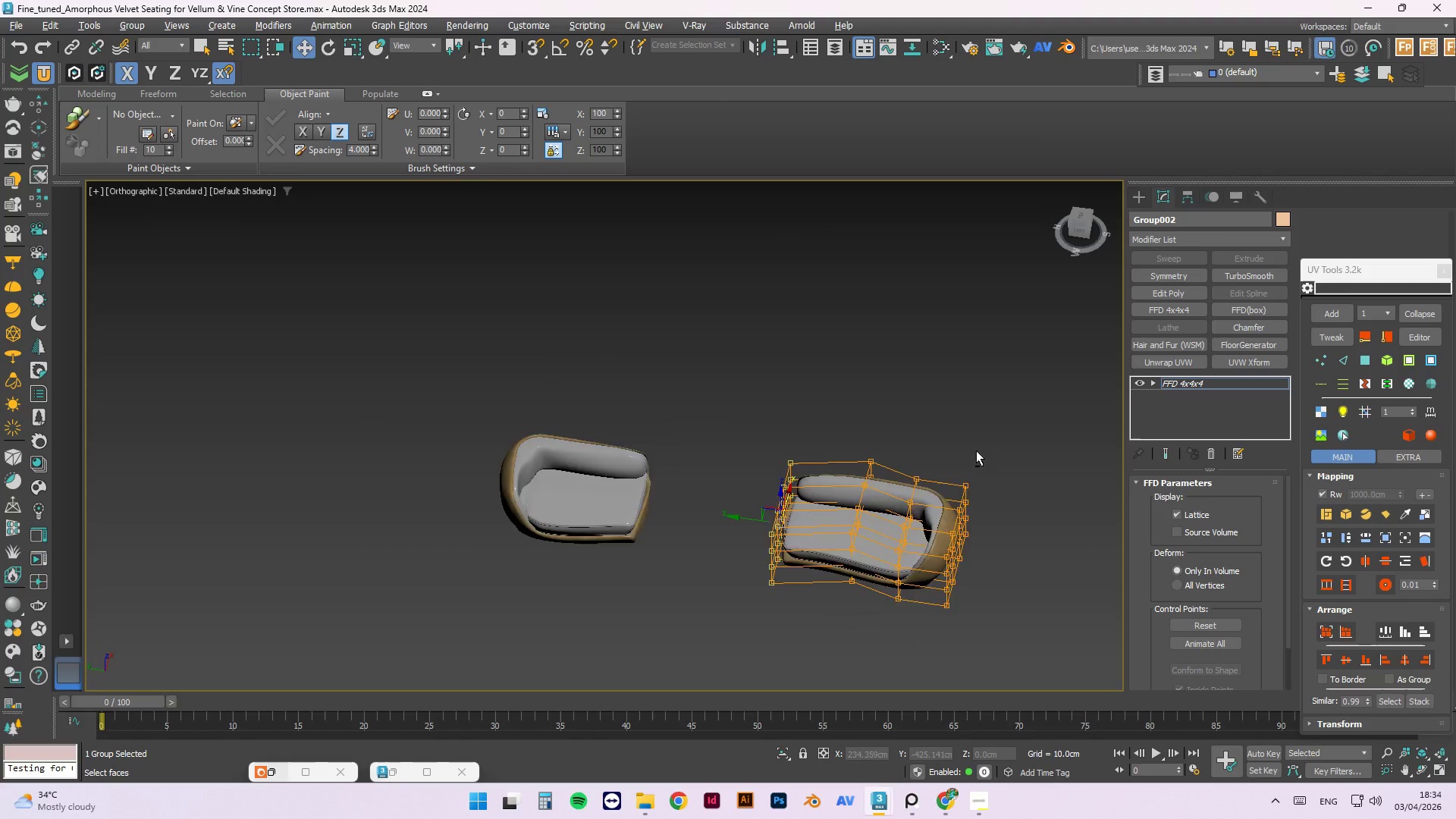 
key(T)
 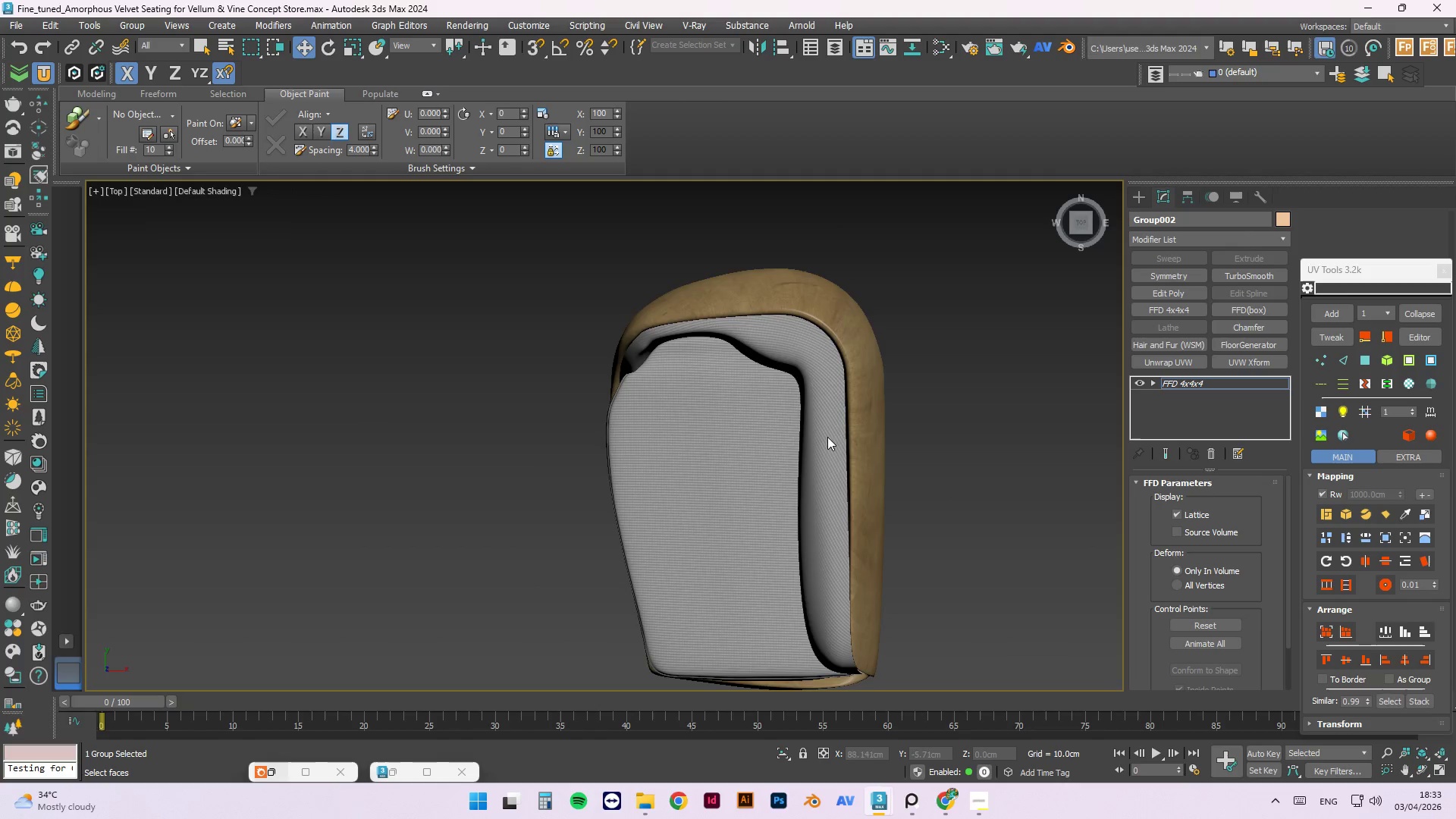 
scroll: coordinate [873, 442], scroll_direction: down, amount: 5.0
 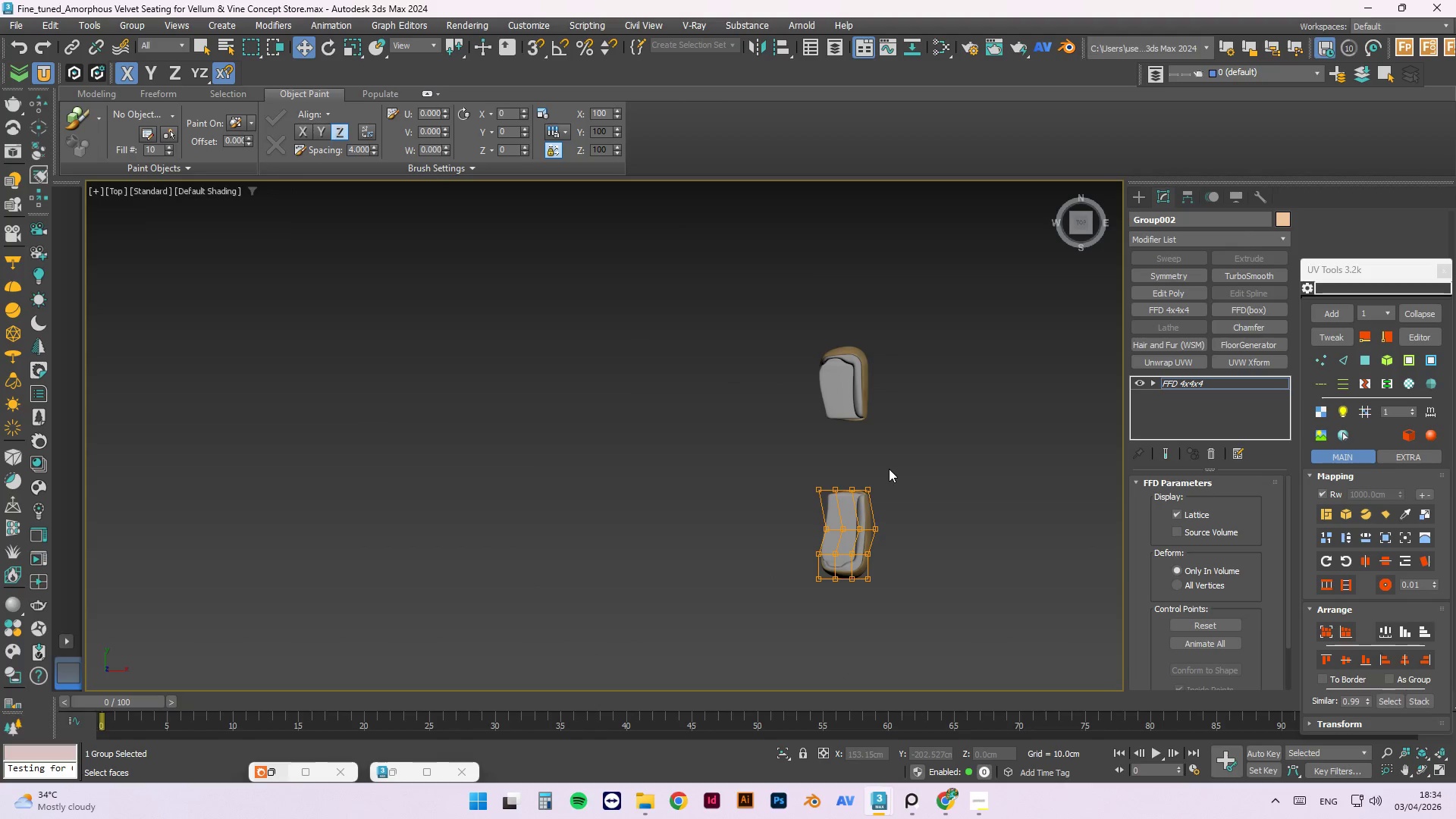 
left_click_drag(start_coordinate=[890, 469], to_coordinate=[682, 551])
 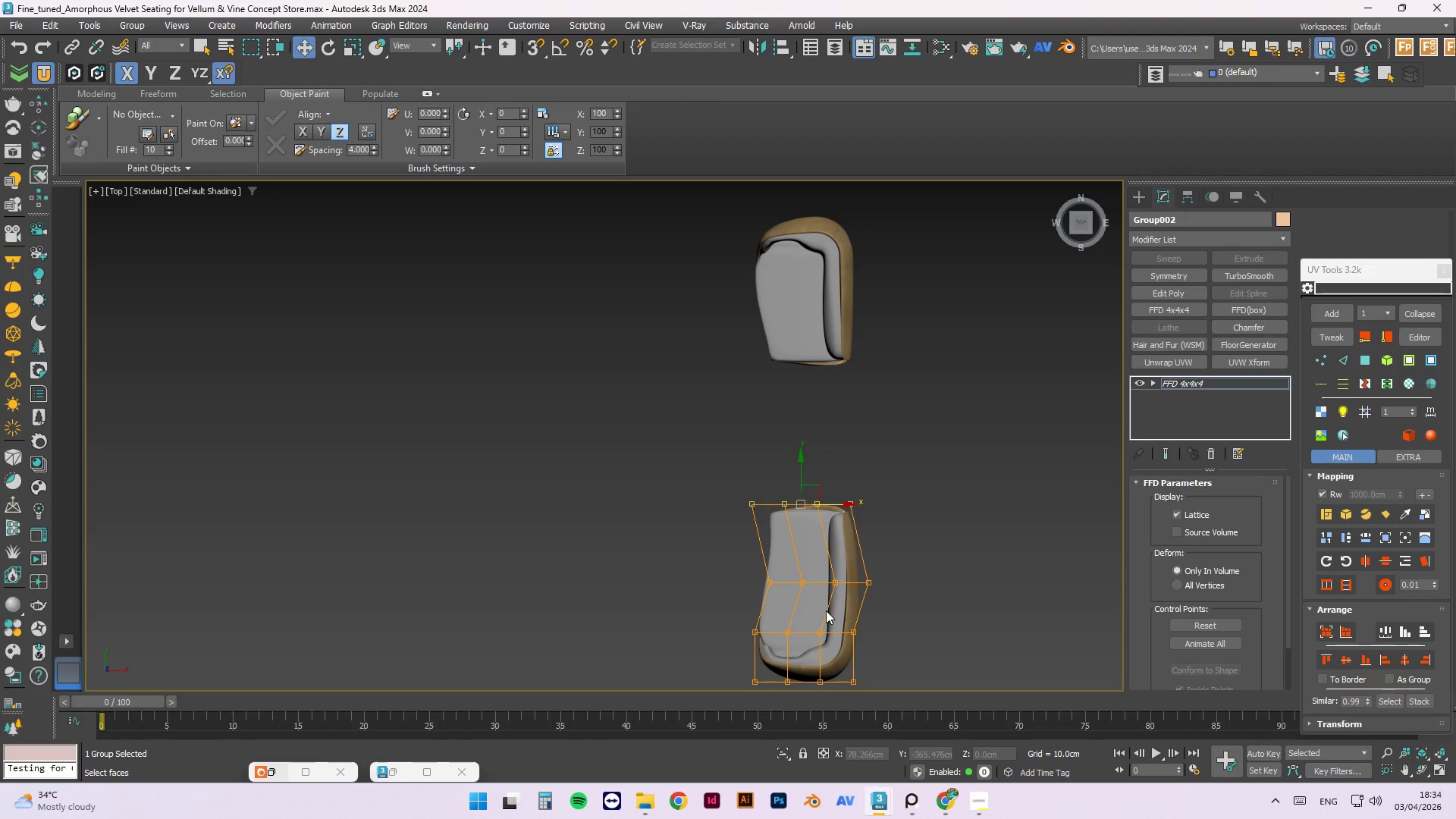 
scroll: coordinate [883, 477], scroll_direction: up, amount: 2.0
 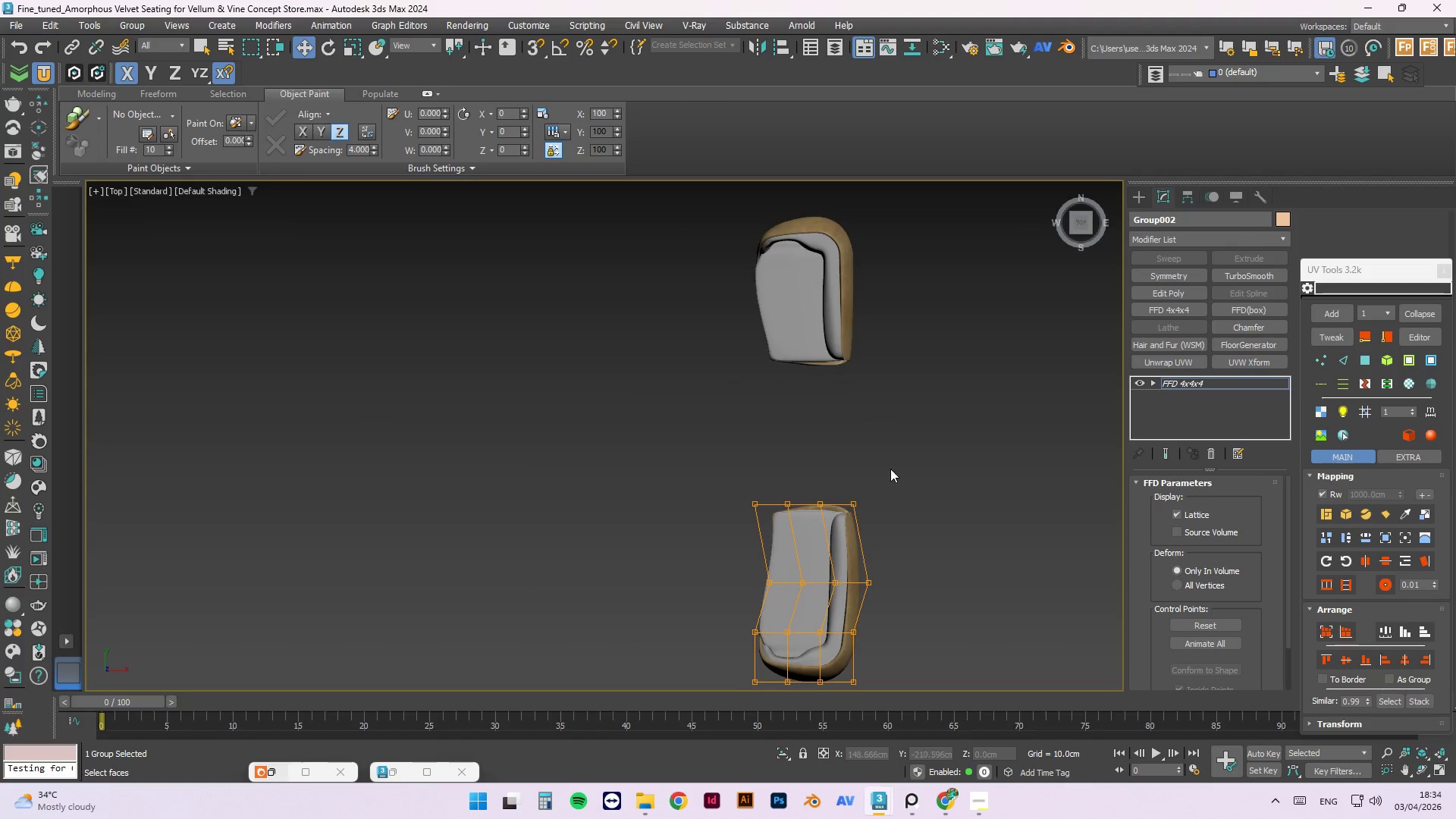 
hold_key(key=AltLeft, duration=1.5)
 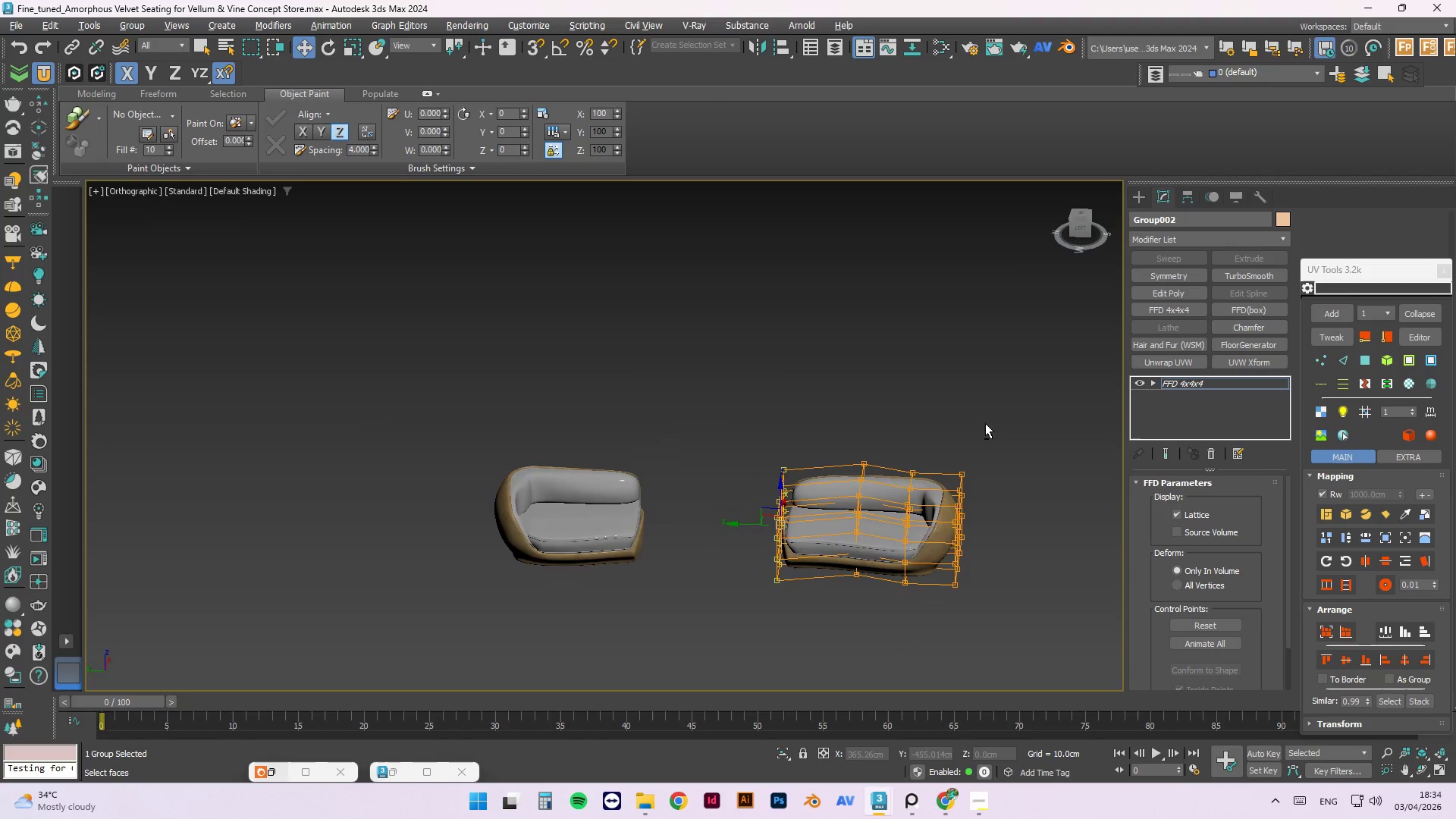 
key(Alt+AltLeft)
 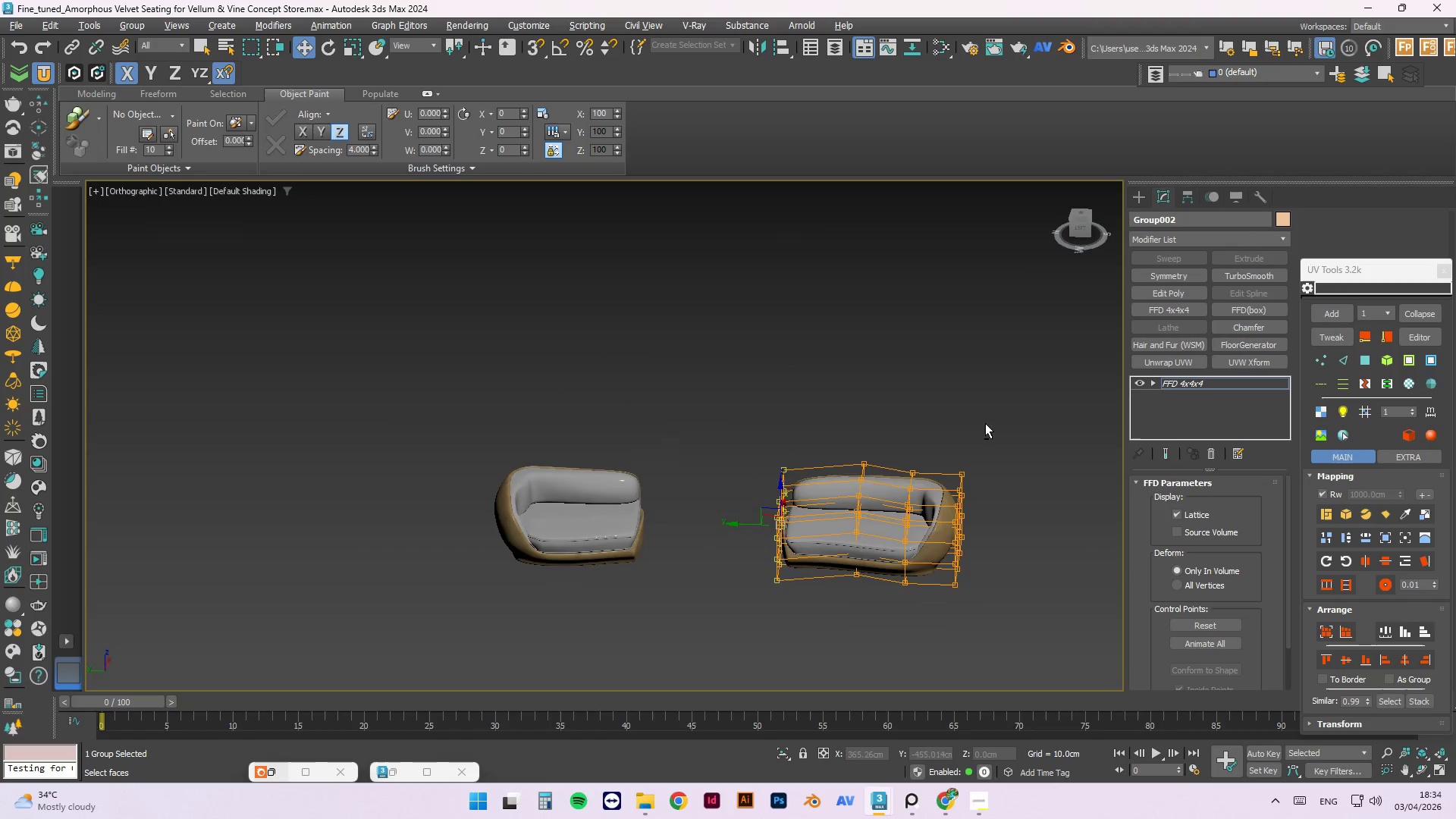 
key(Alt+AltLeft)
 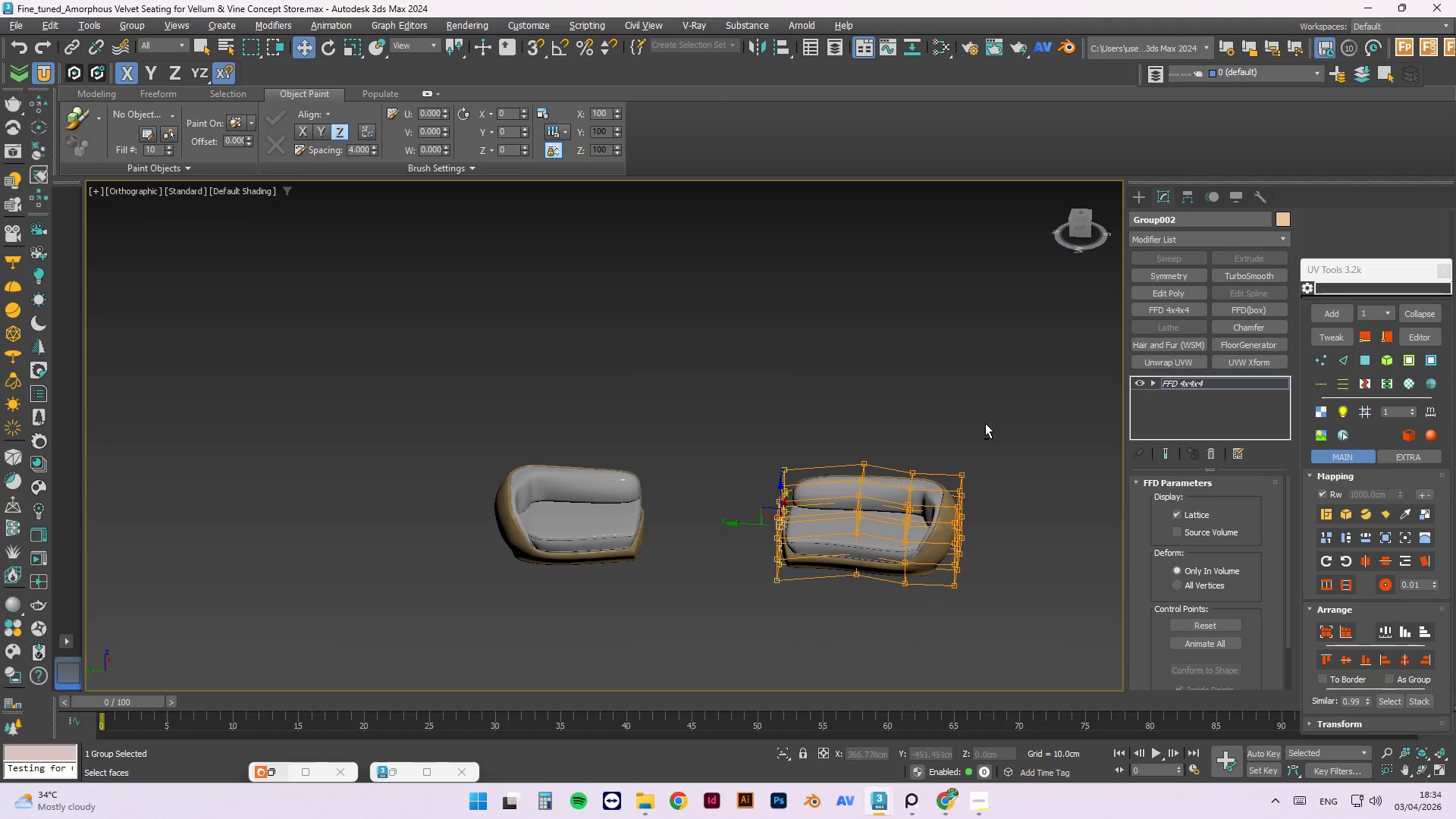 
key(Alt+AltLeft)
 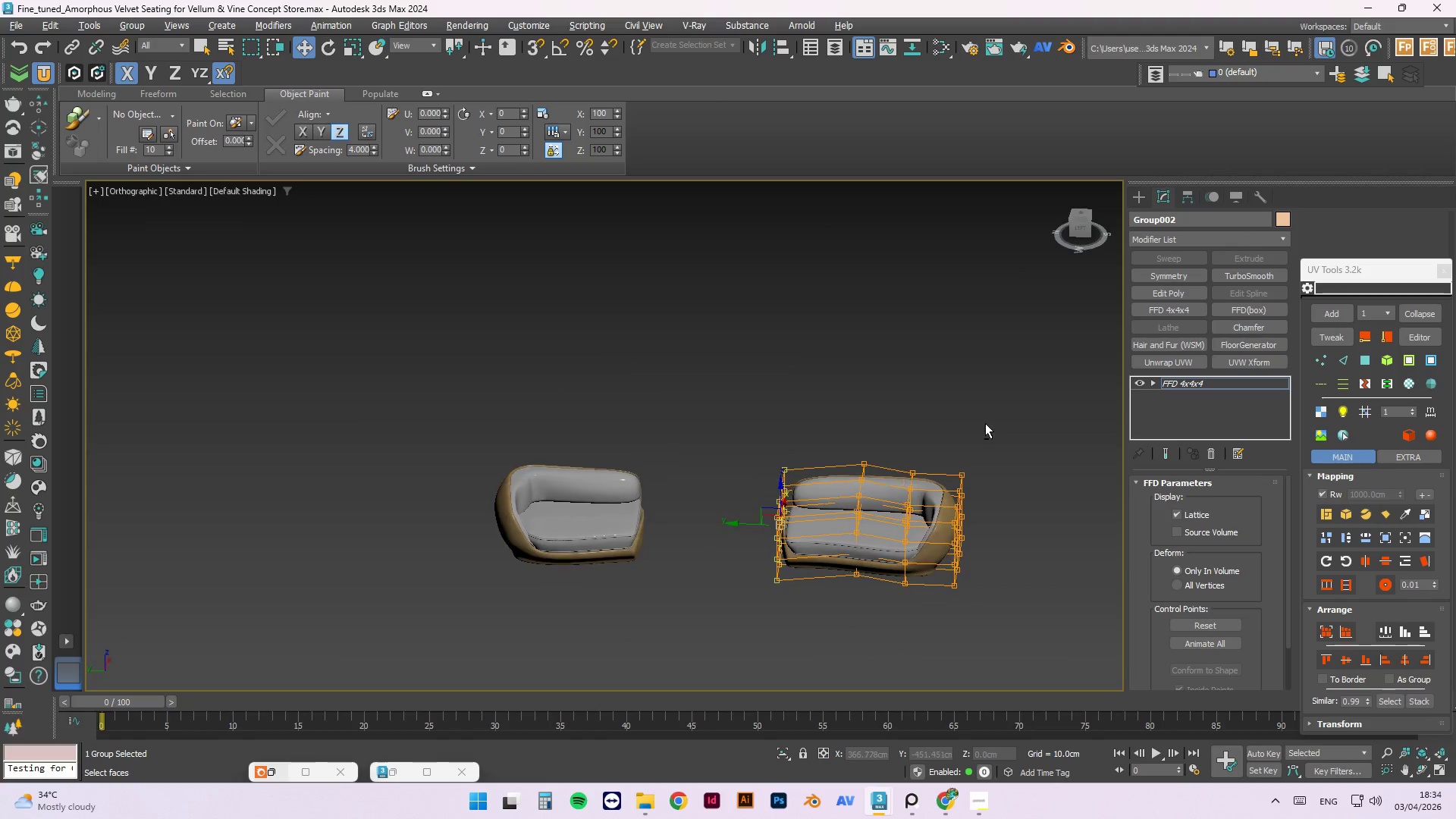 
key(Alt+AltLeft)
 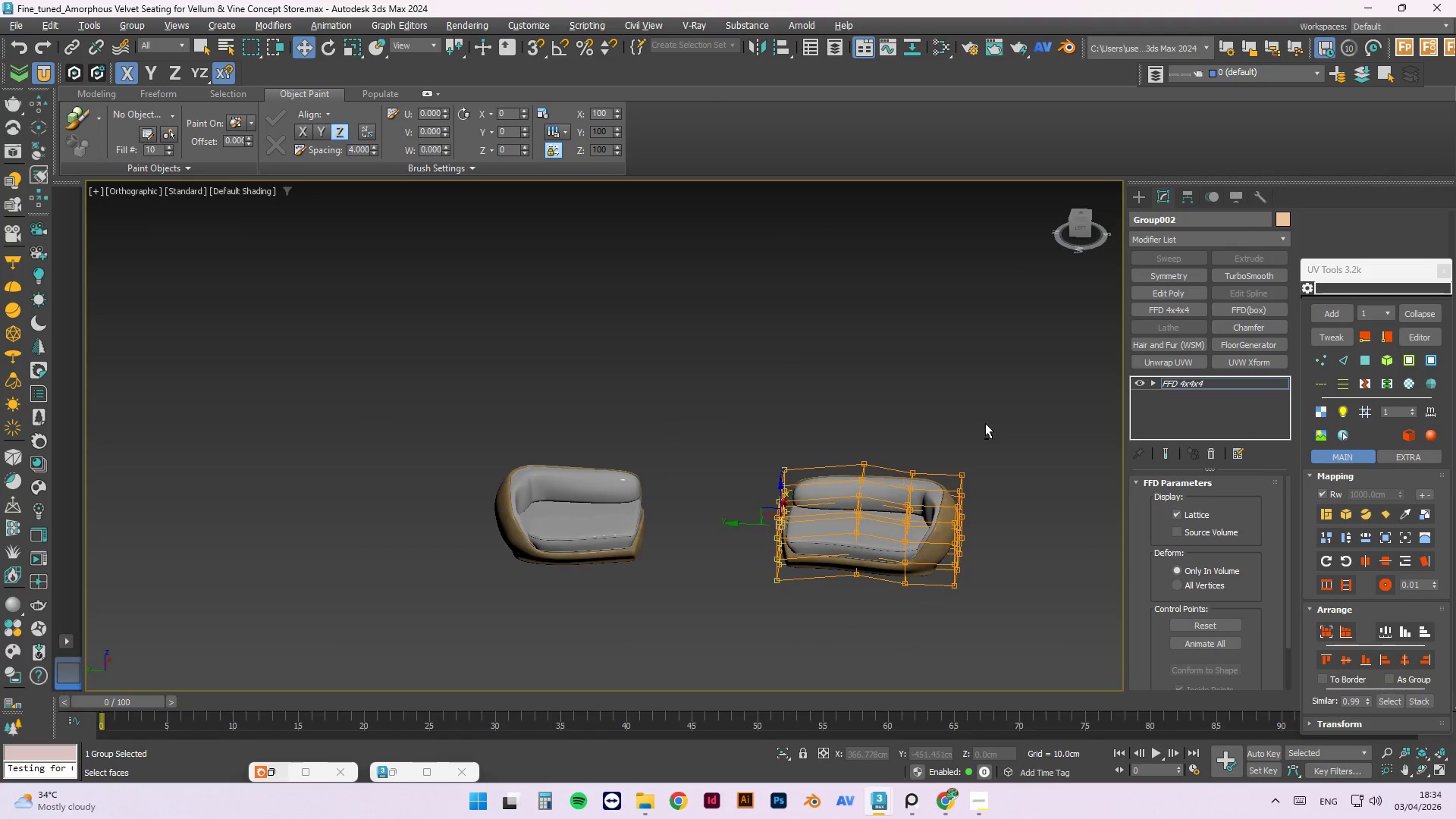 
key(Alt+AltLeft)
 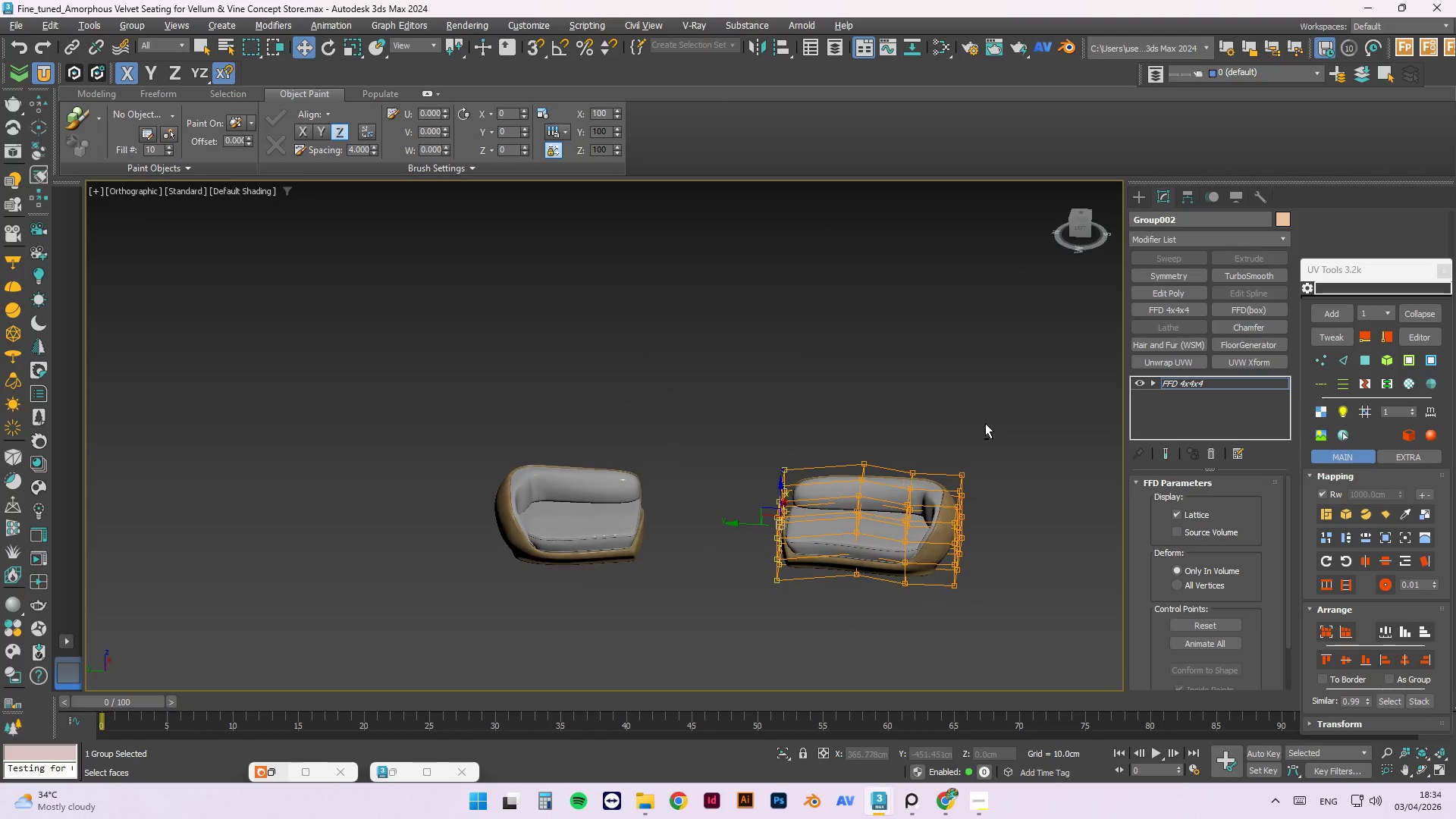 
key(Alt+AltLeft)
 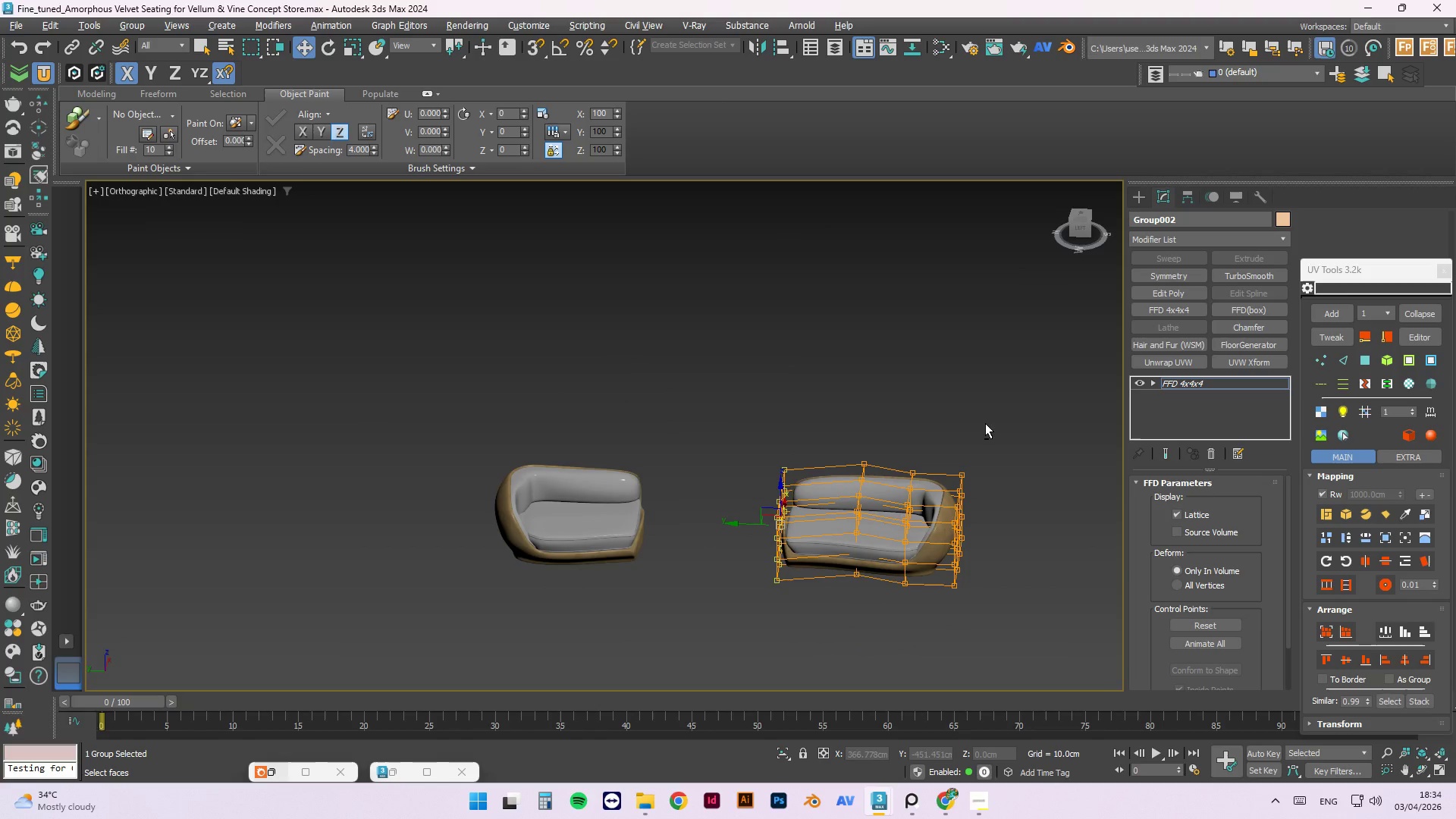 
key(Alt+AltLeft)
 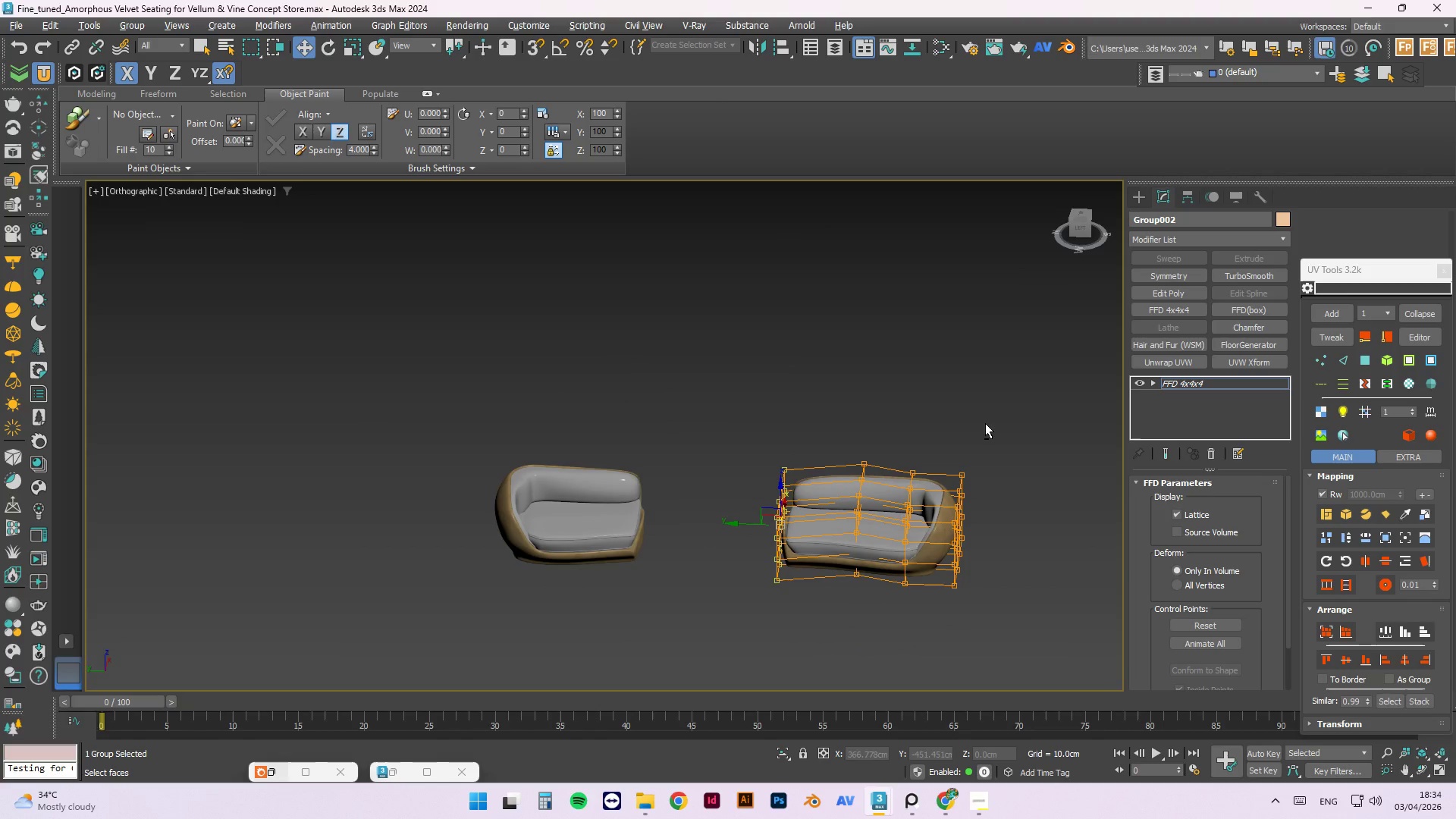 
key(Alt+AltLeft)
 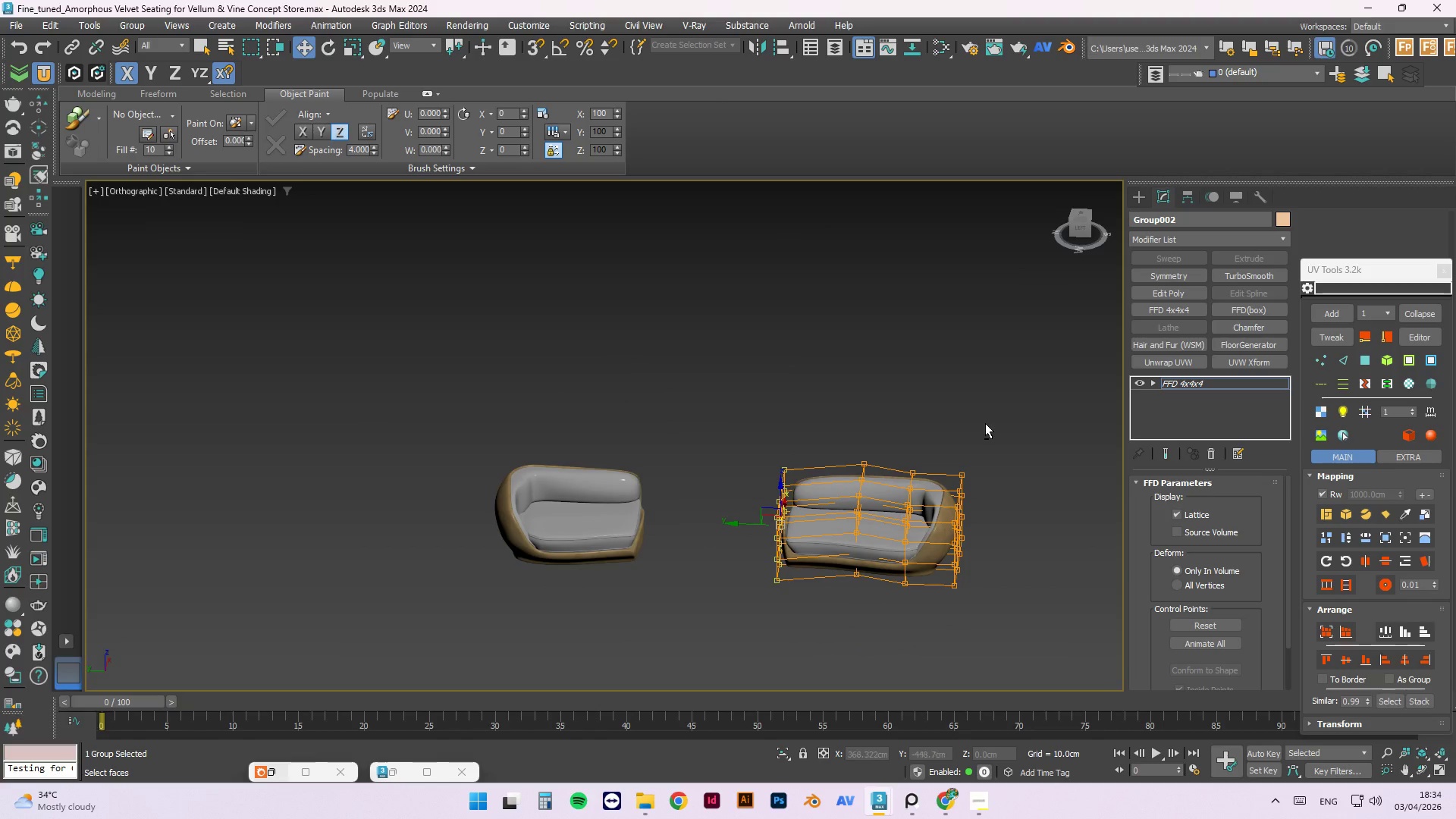 
key(Alt+AltLeft)
 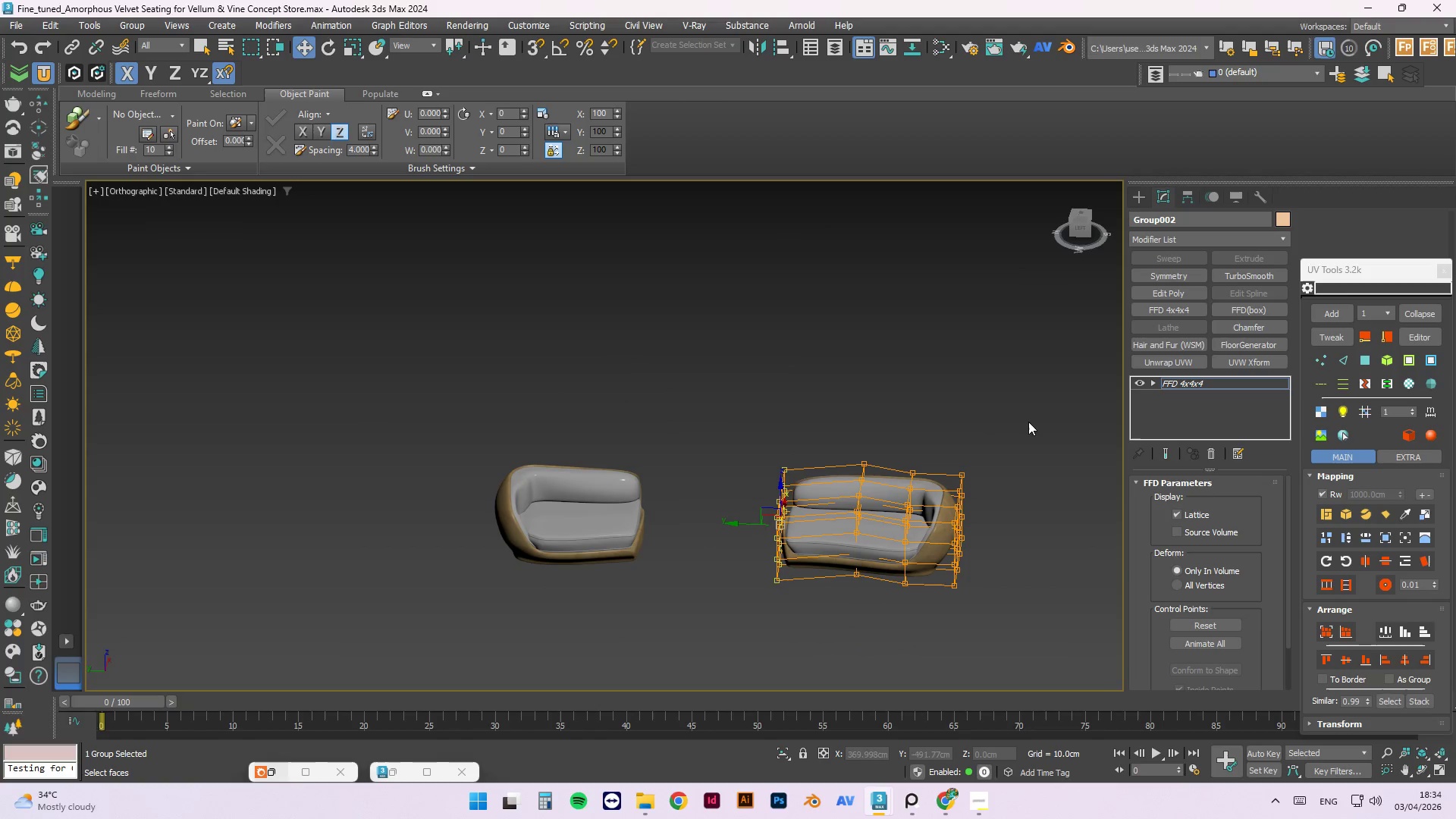 
left_click_drag(start_coordinate=[1025, 416], to_coordinate=[888, 603])
 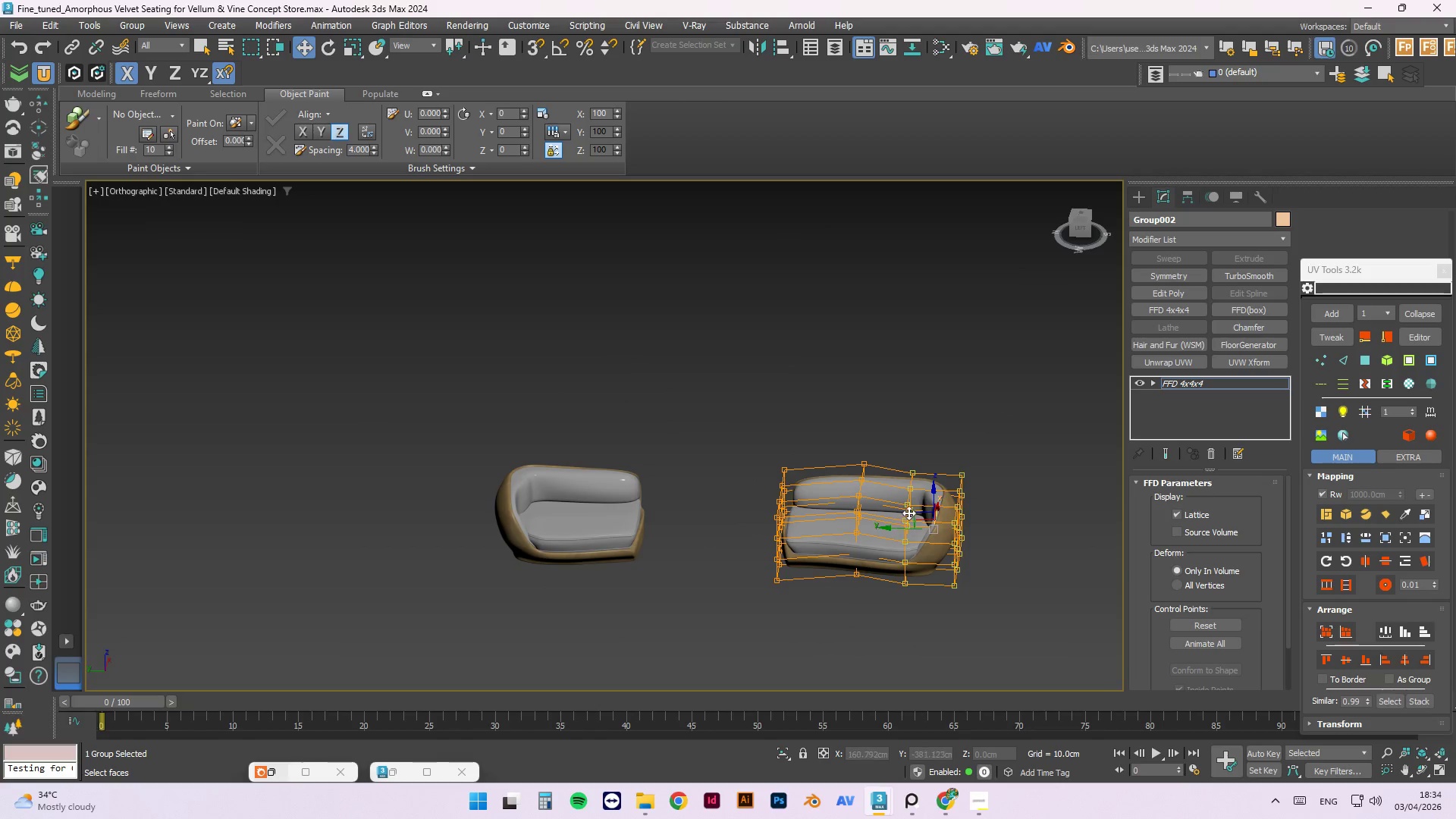 
hold_key(key=AltLeft, duration=1.5)
 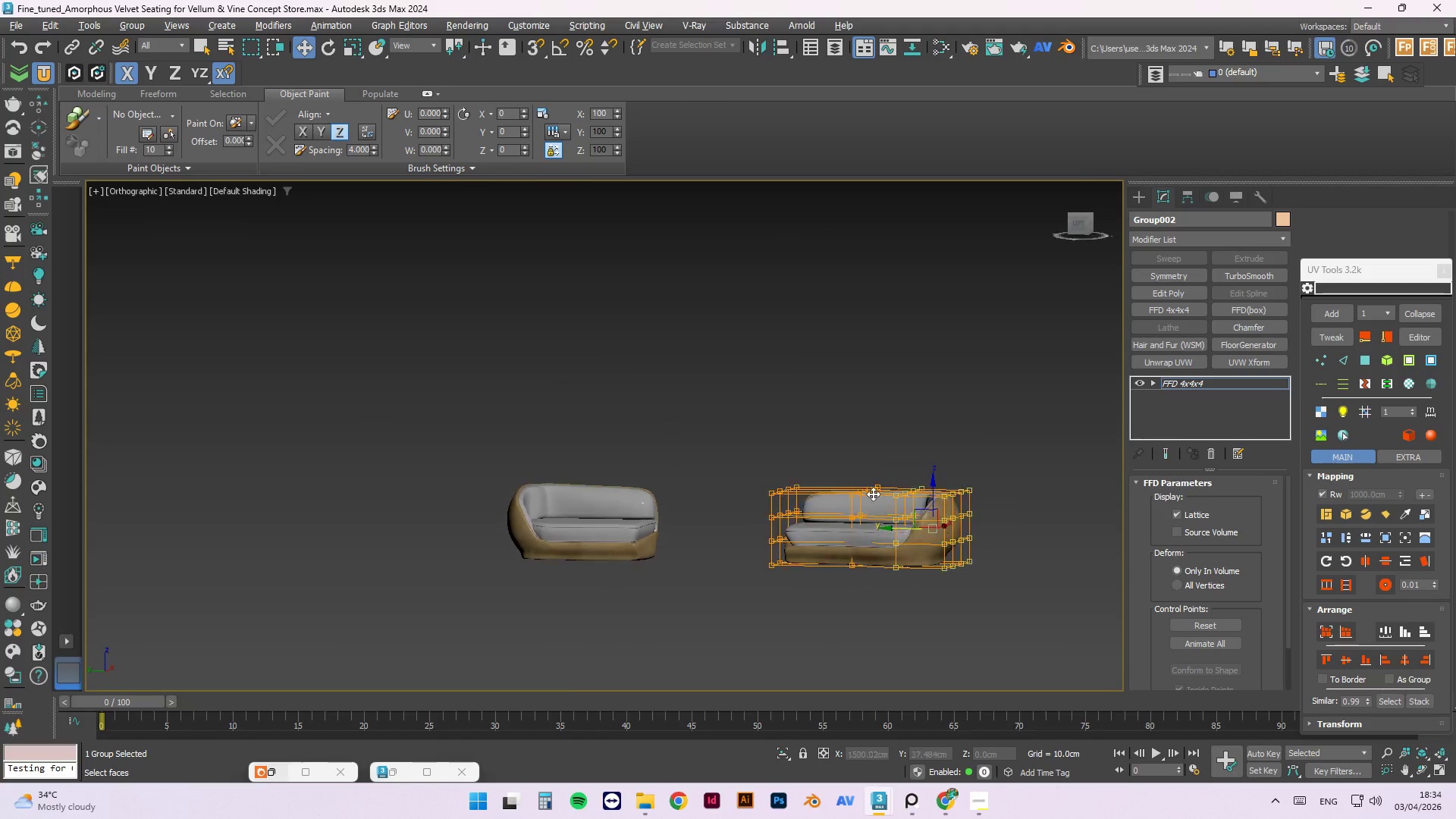 
hold_key(key=AltLeft, duration=1.51)
 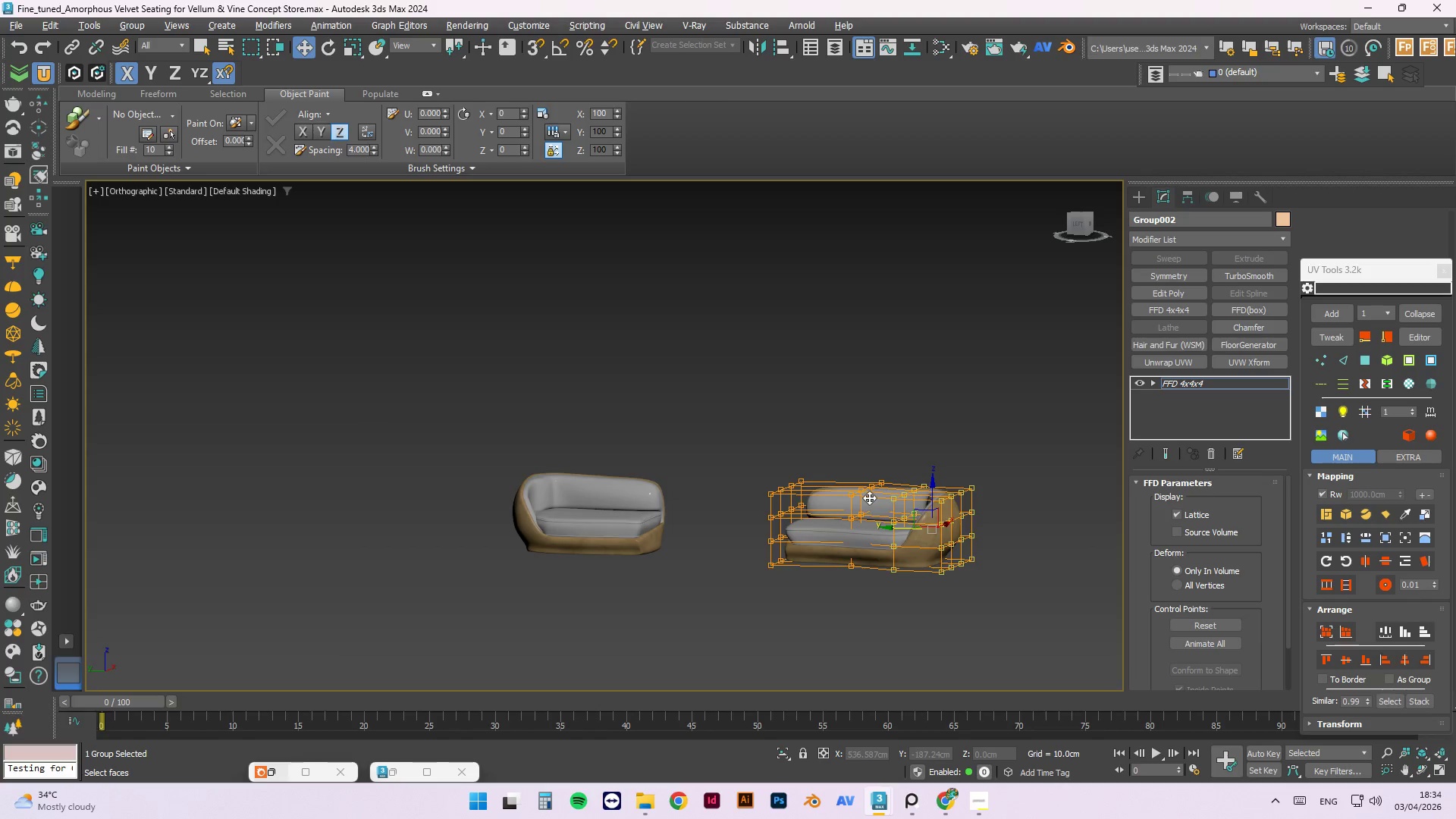 
key(Alt+AltLeft)
 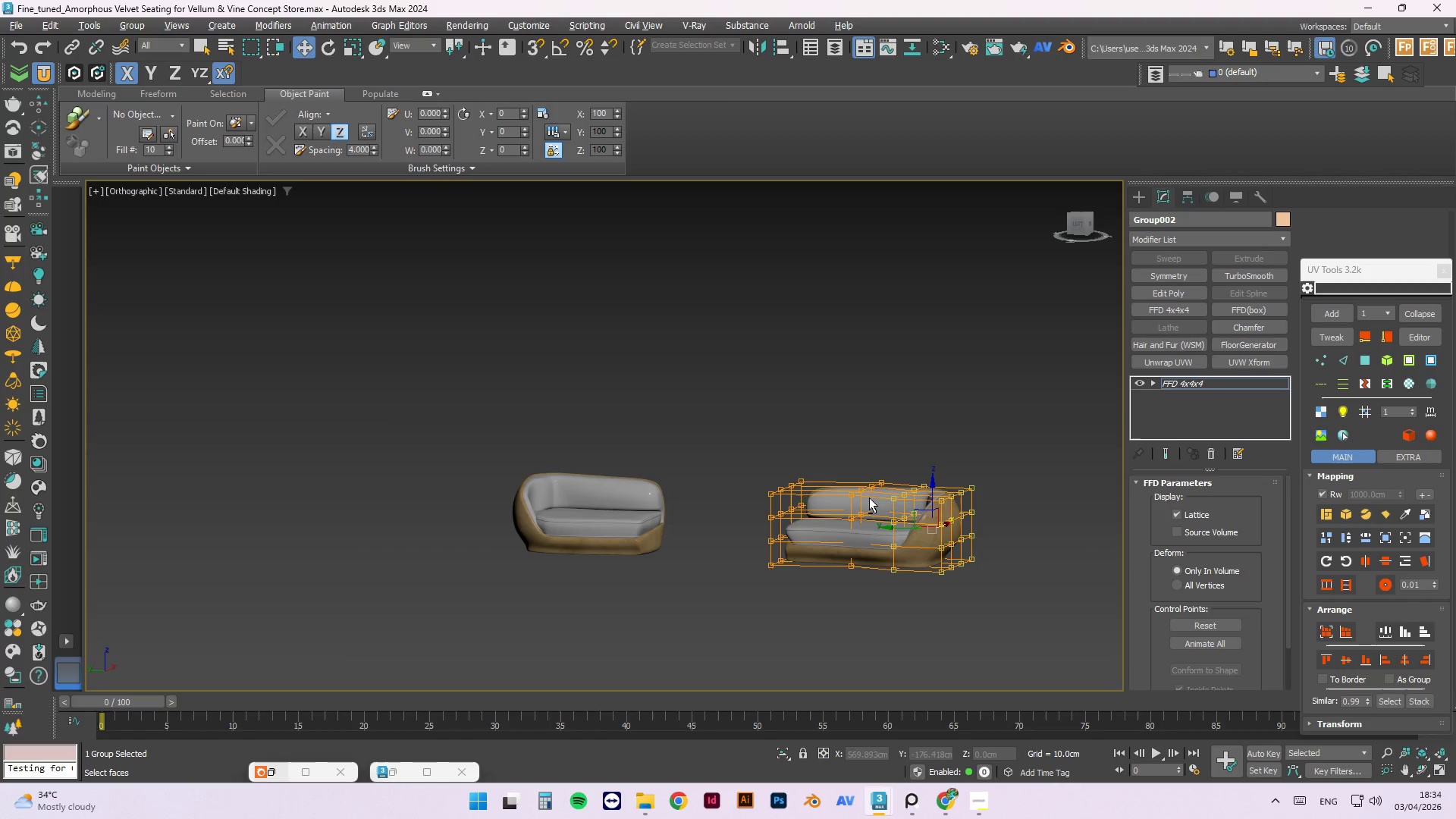 
hold_key(key=AltLeft, duration=22.86)
left_click_drag(start_coordinate=[803, 414], to_coordinate=[695, 623])
 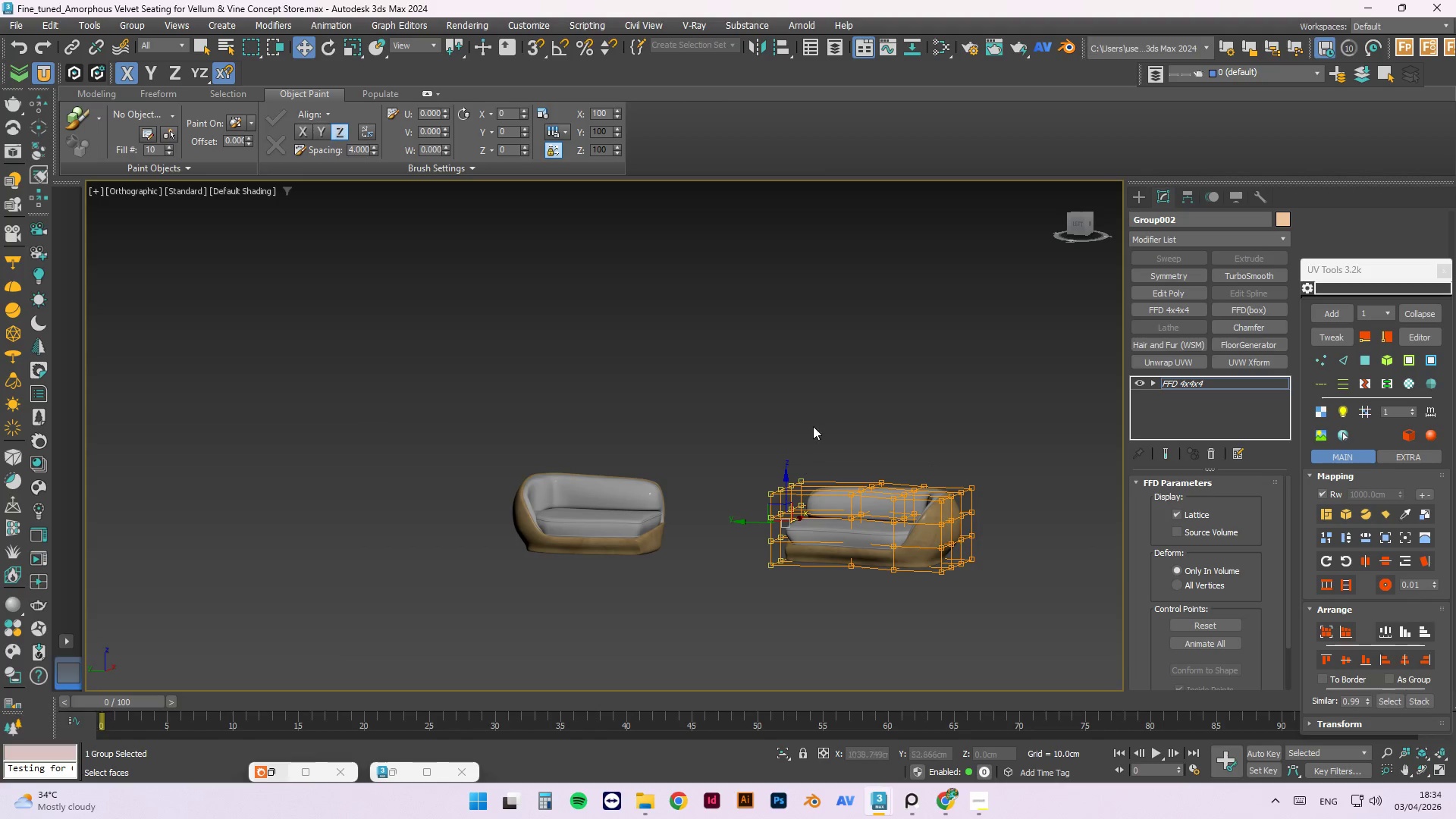 
left_click_drag(start_coordinate=[818, 408], to_coordinate=[705, 626])
 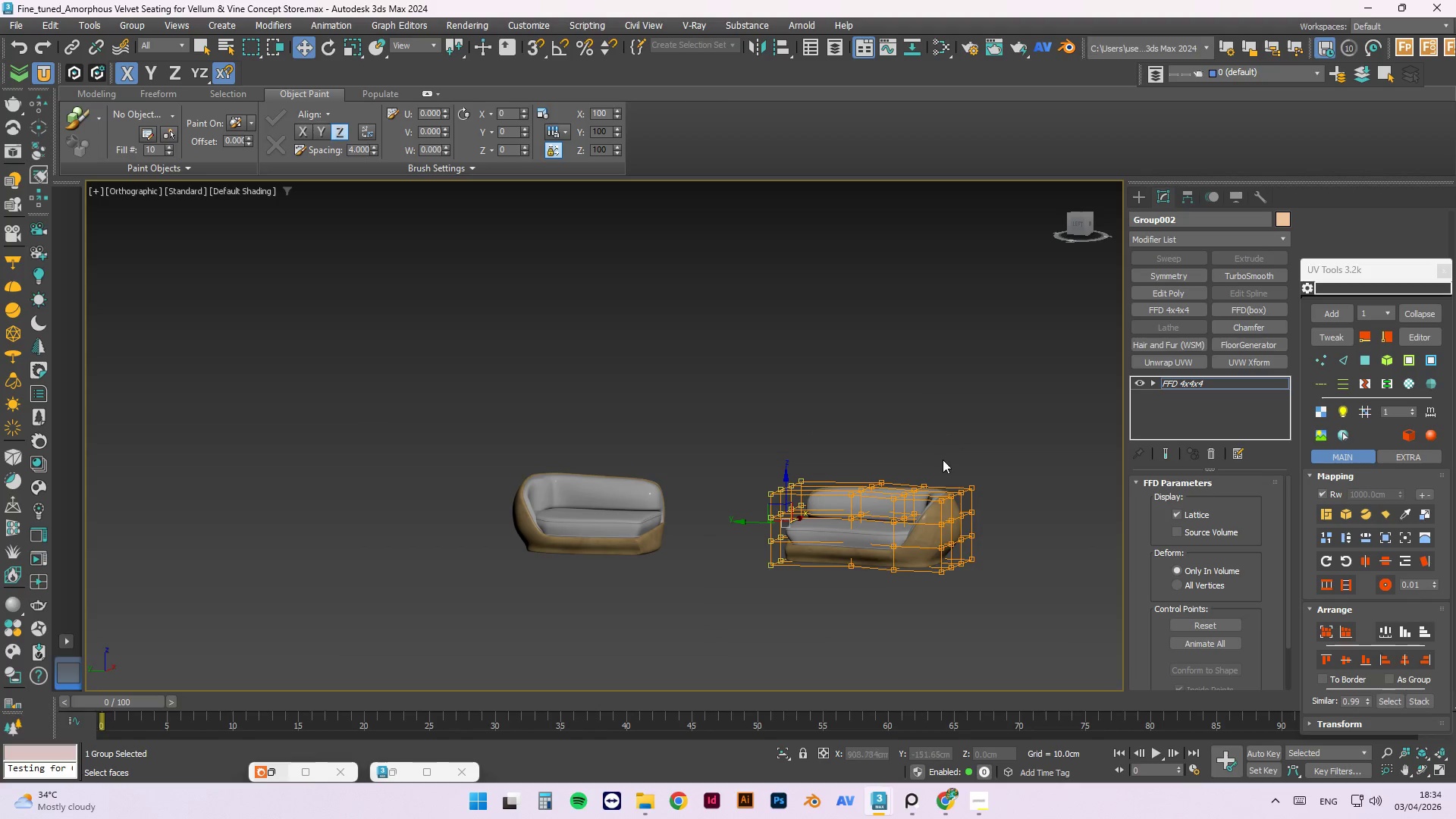 
key(Control+S)
 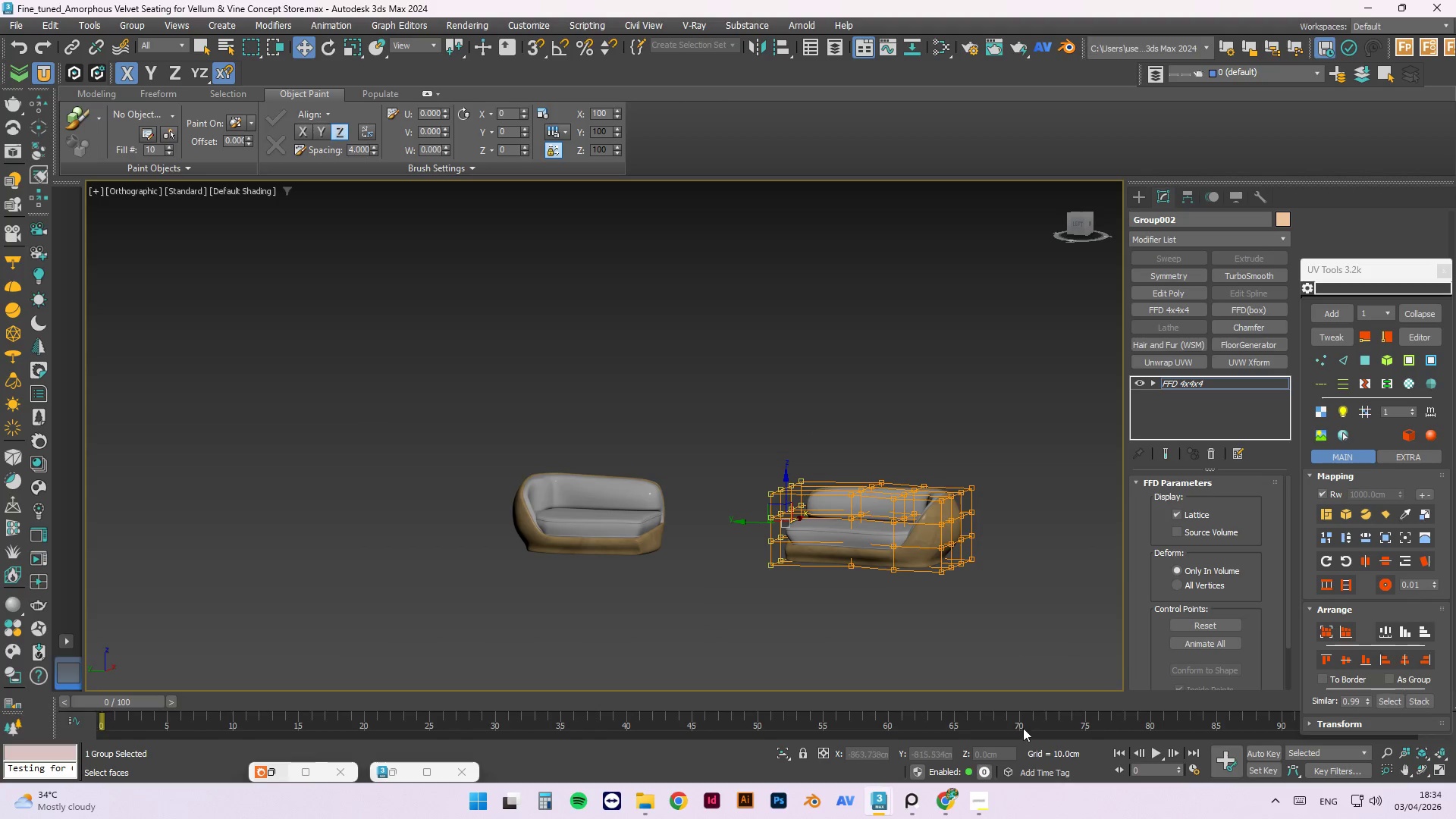 
left_click([972, 799])